 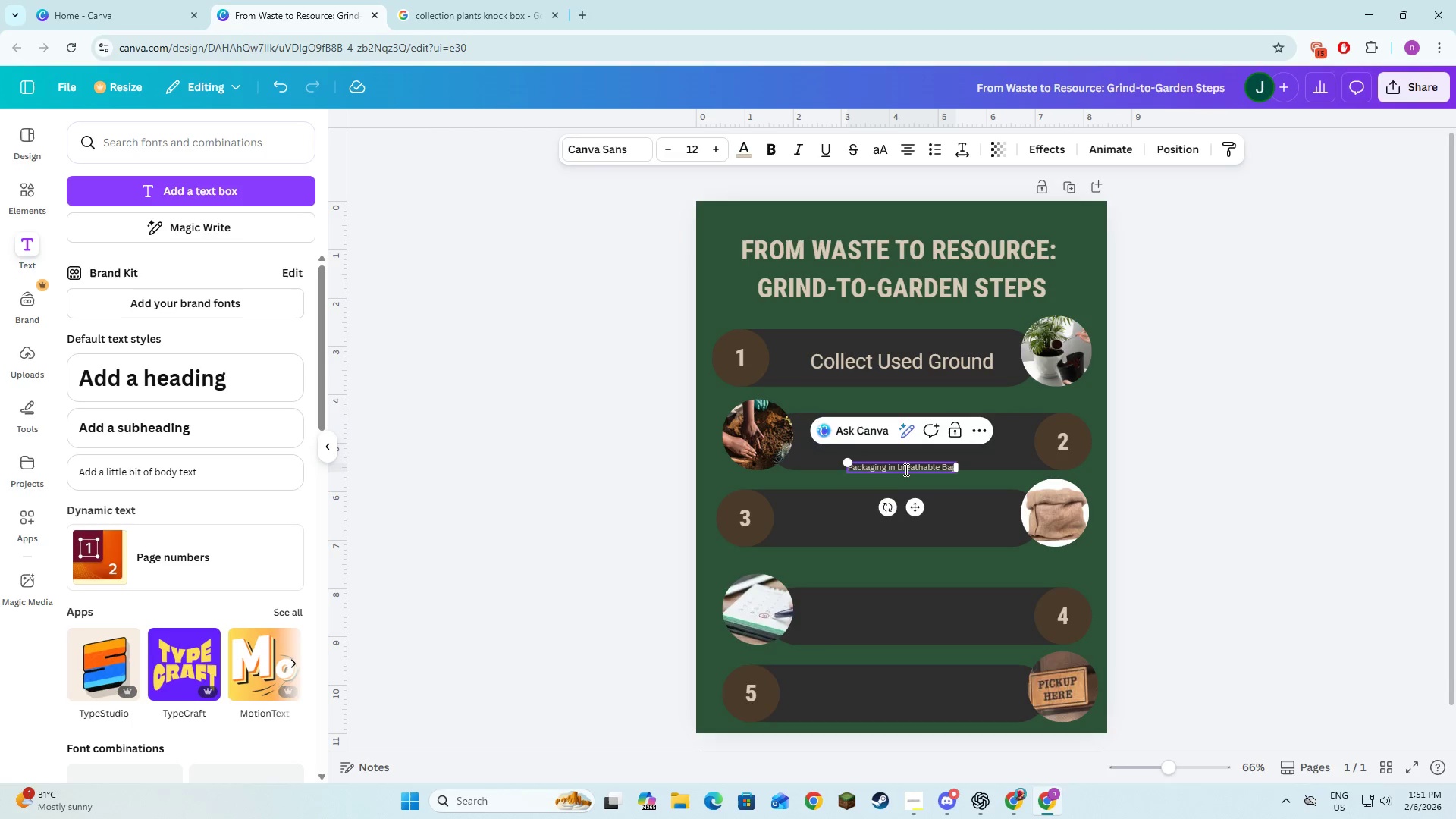 
left_click([902, 469])
 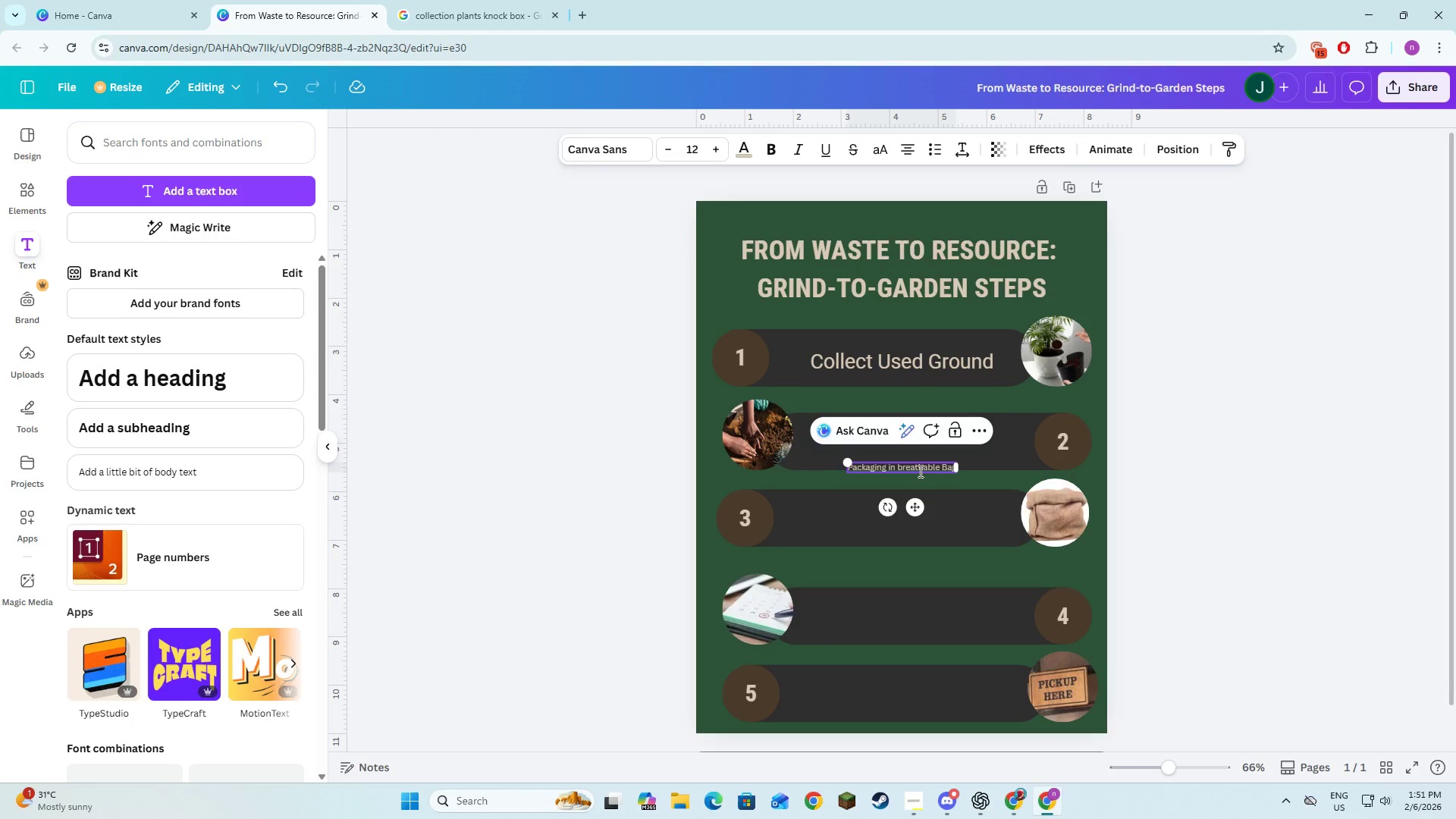 
key(Backspace)
 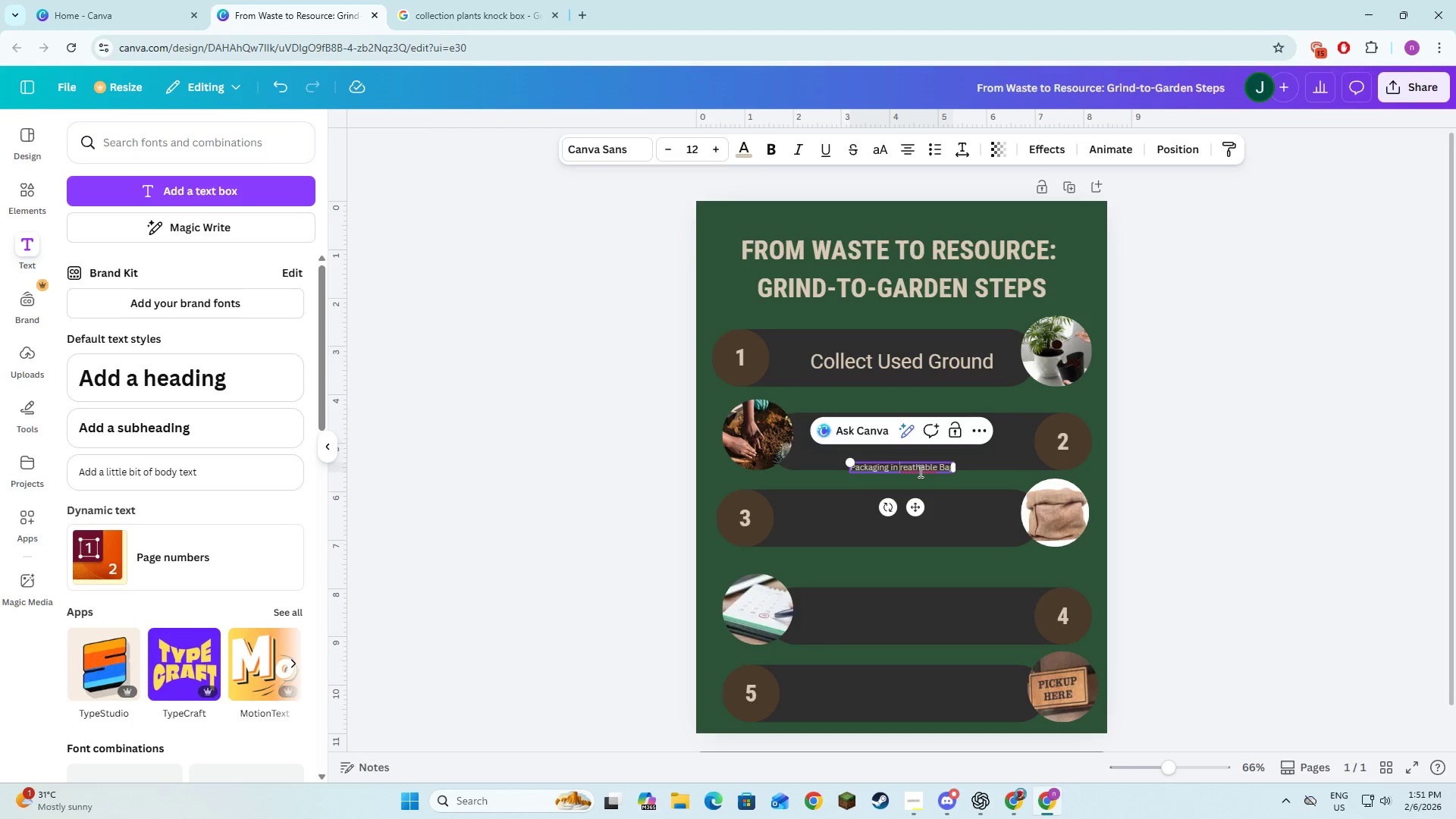 
key(Shift+ShiftLeft)
 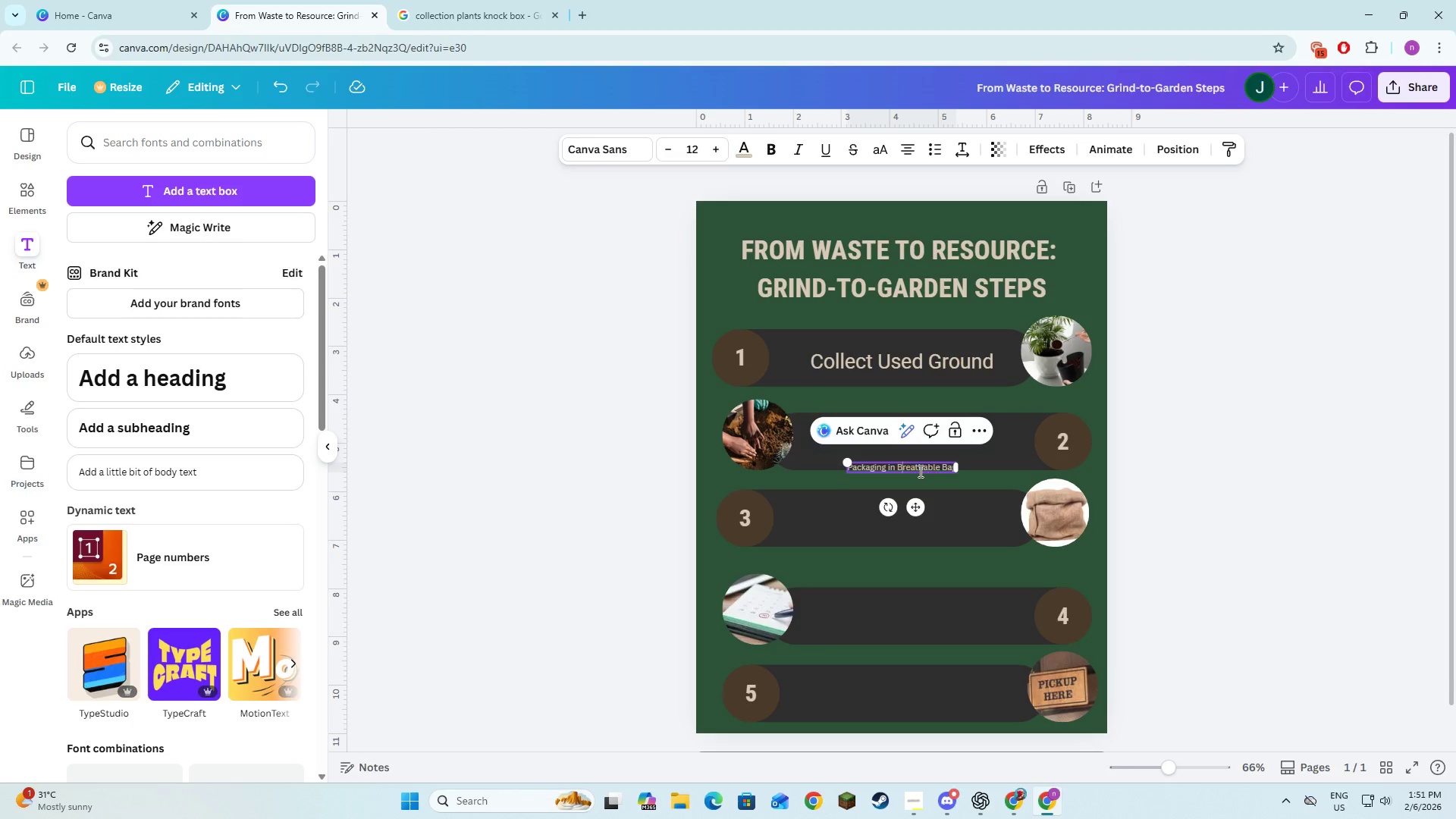 
key(Shift+B)
 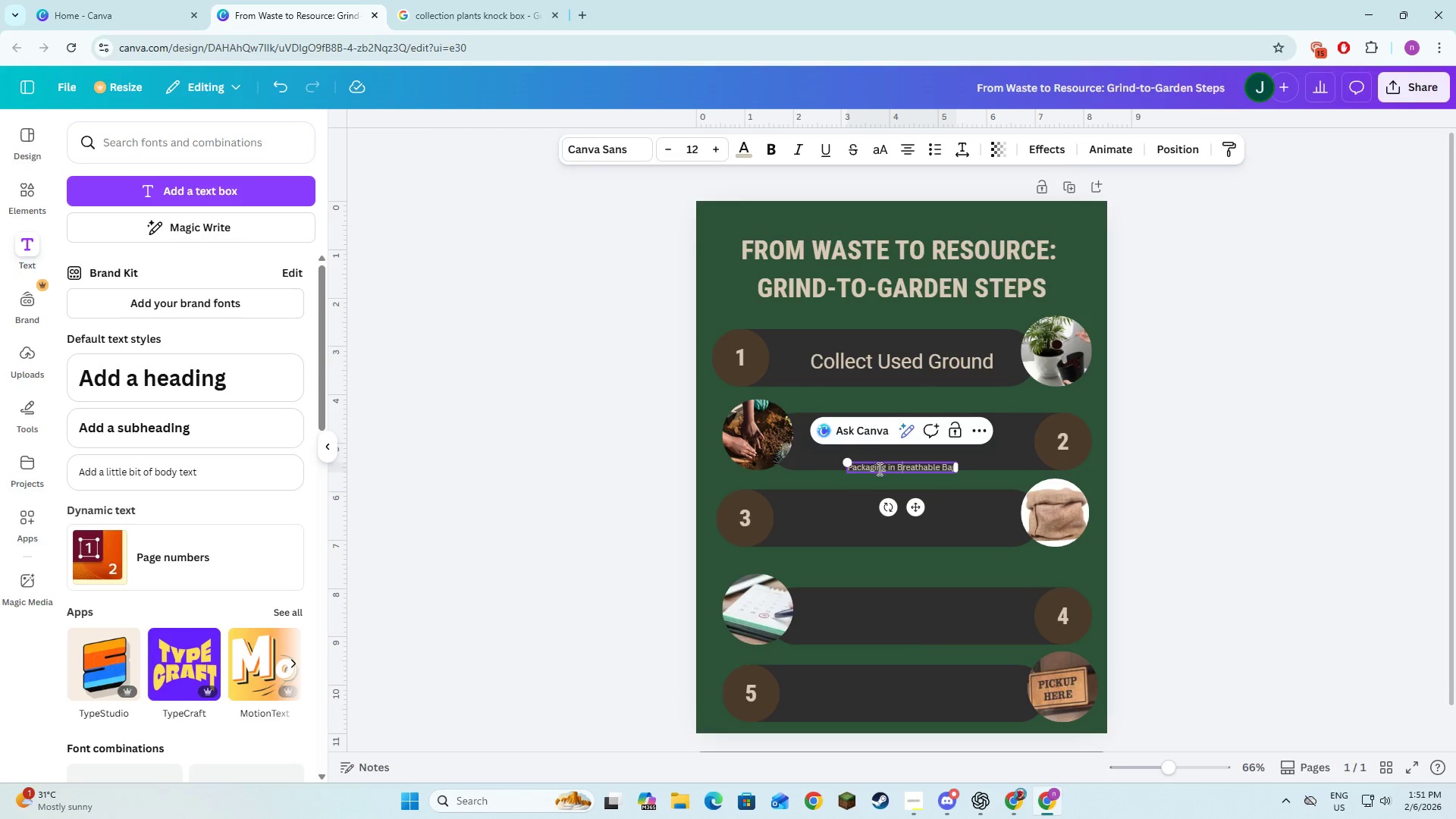 
key(Control+A)
 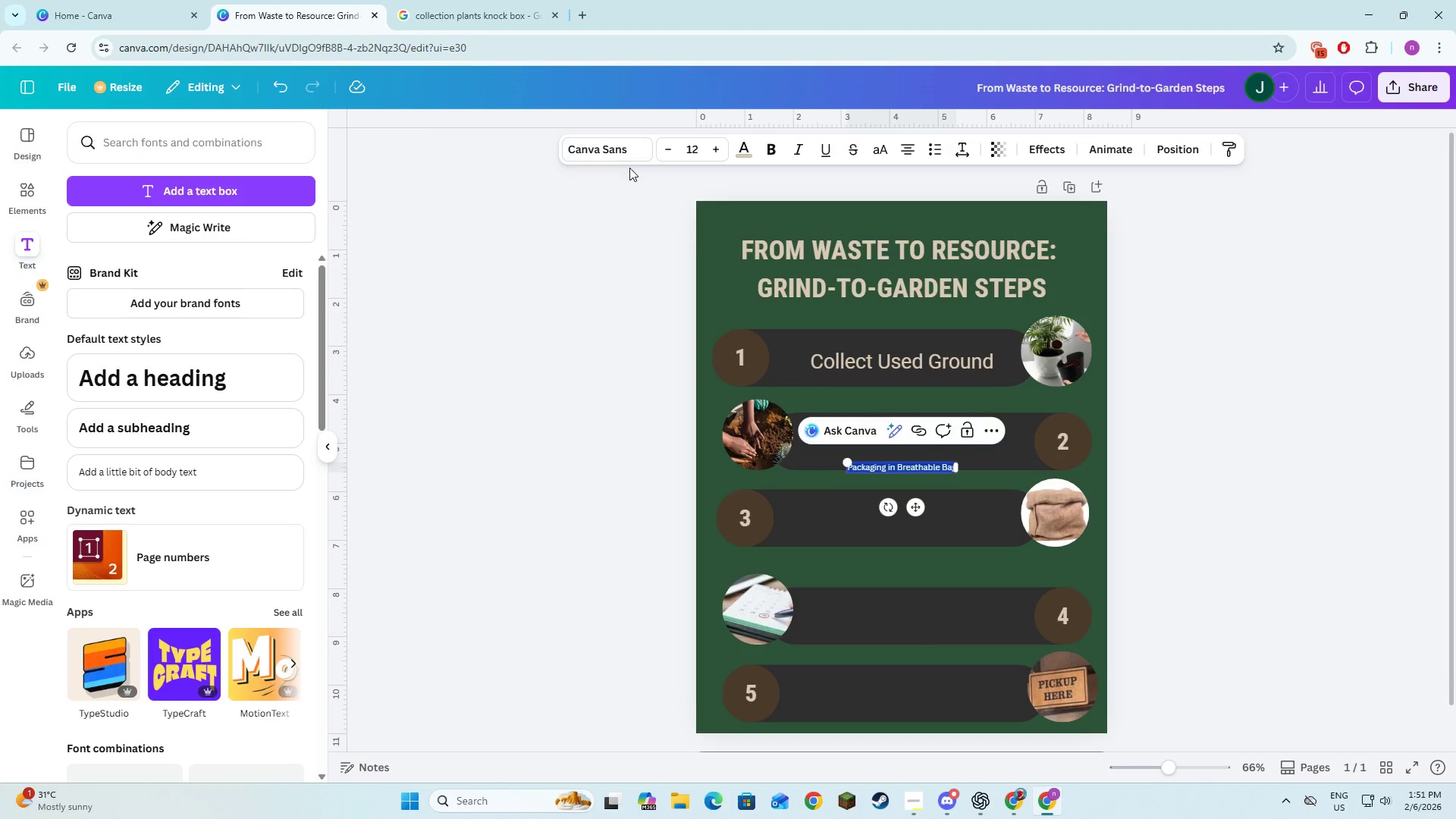 
left_click([620, 140])
 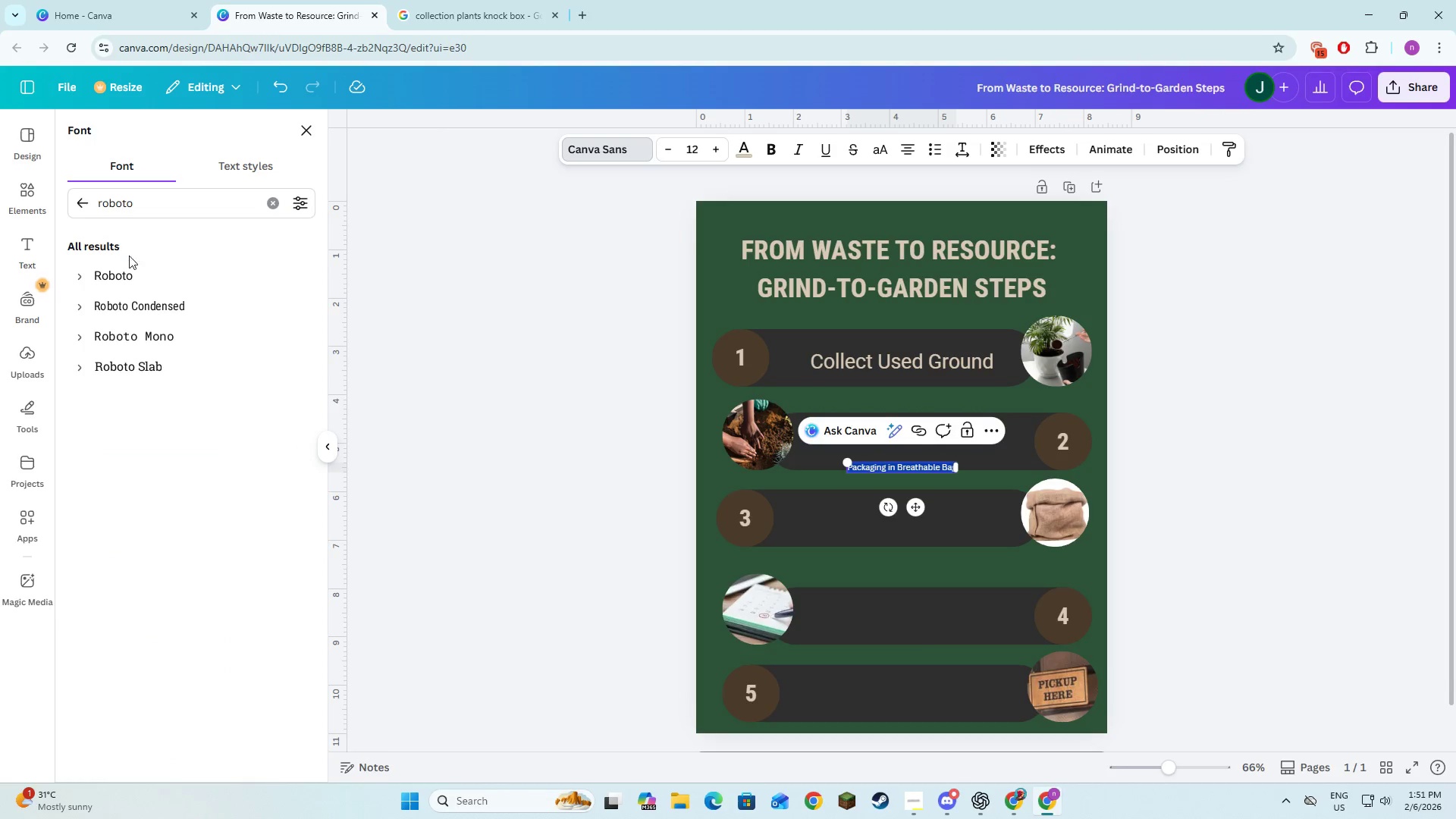 
left_click([131, 267])
 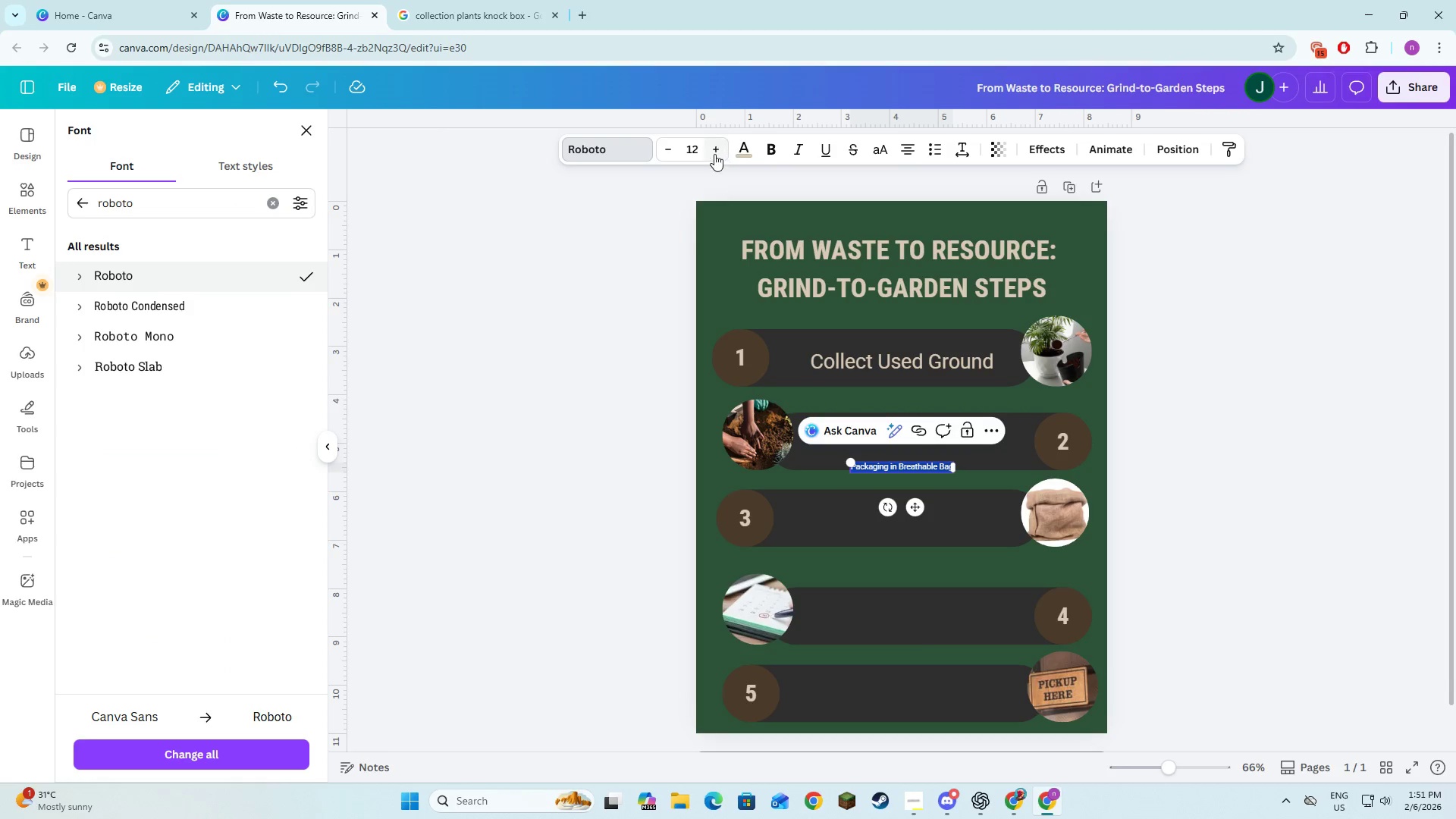 
left_click([697, 148])
 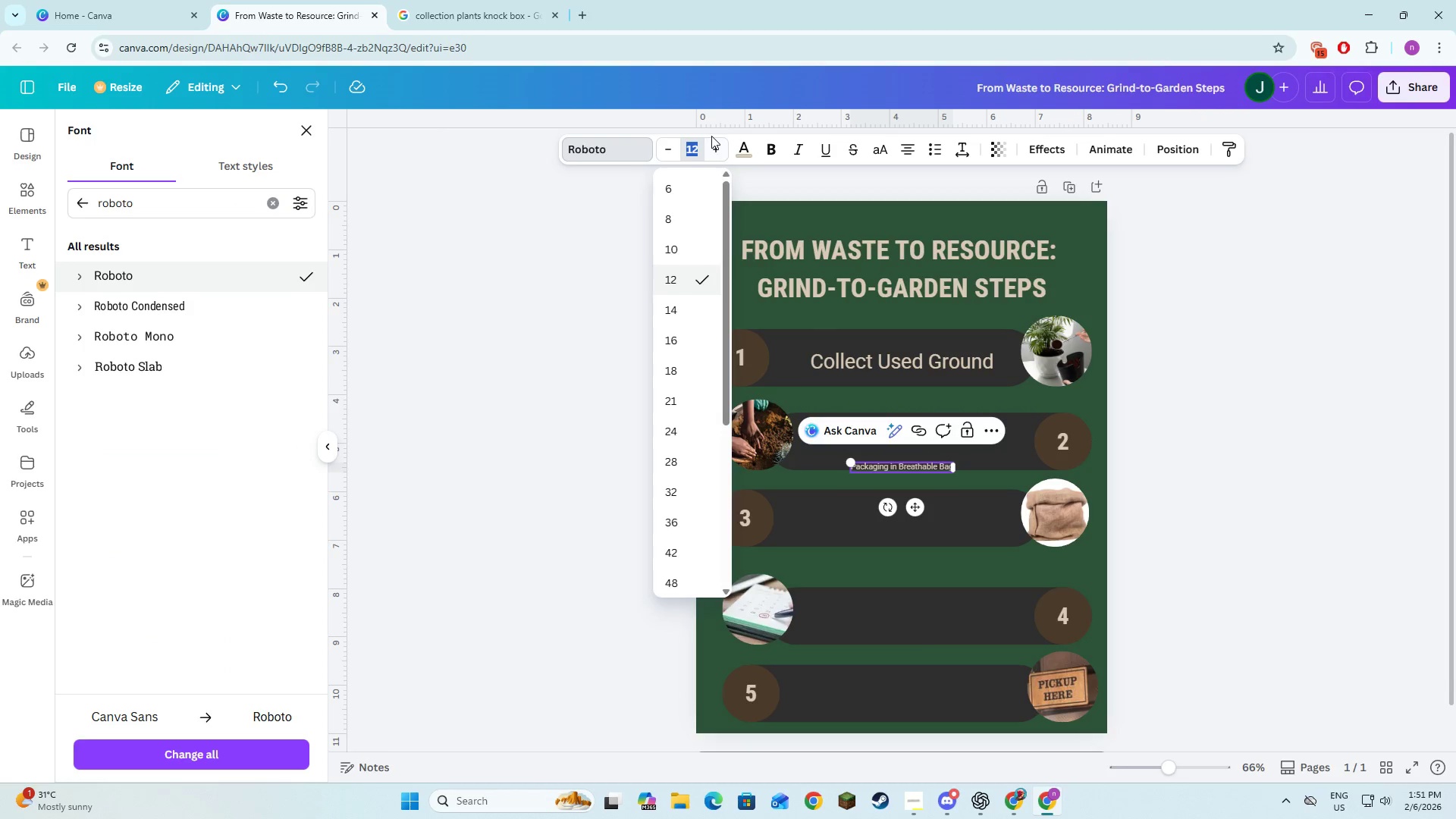 
double_click([714, 146])
 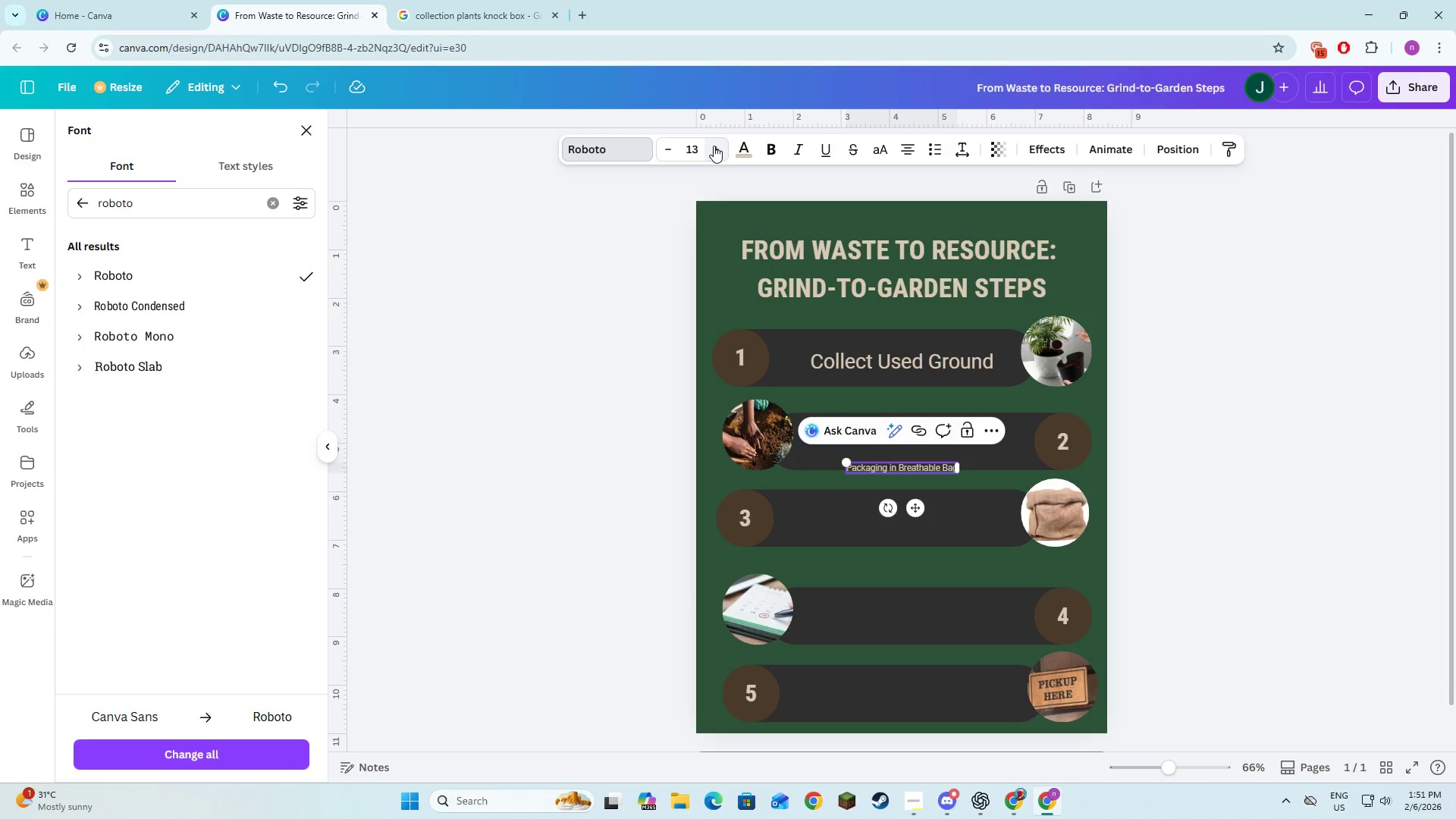 
triple_click([714, 146])
 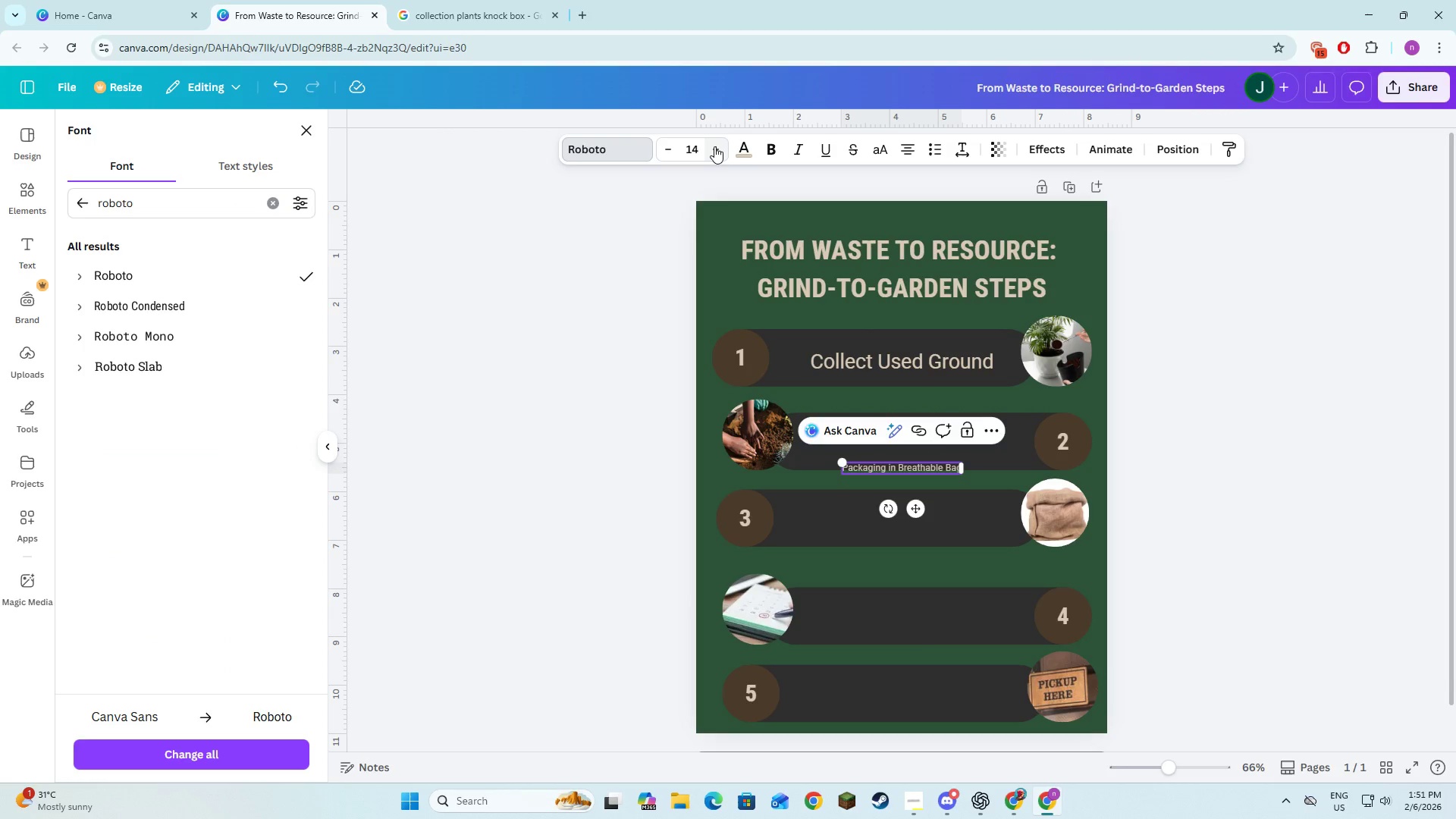 
triple_click([714, 146])
 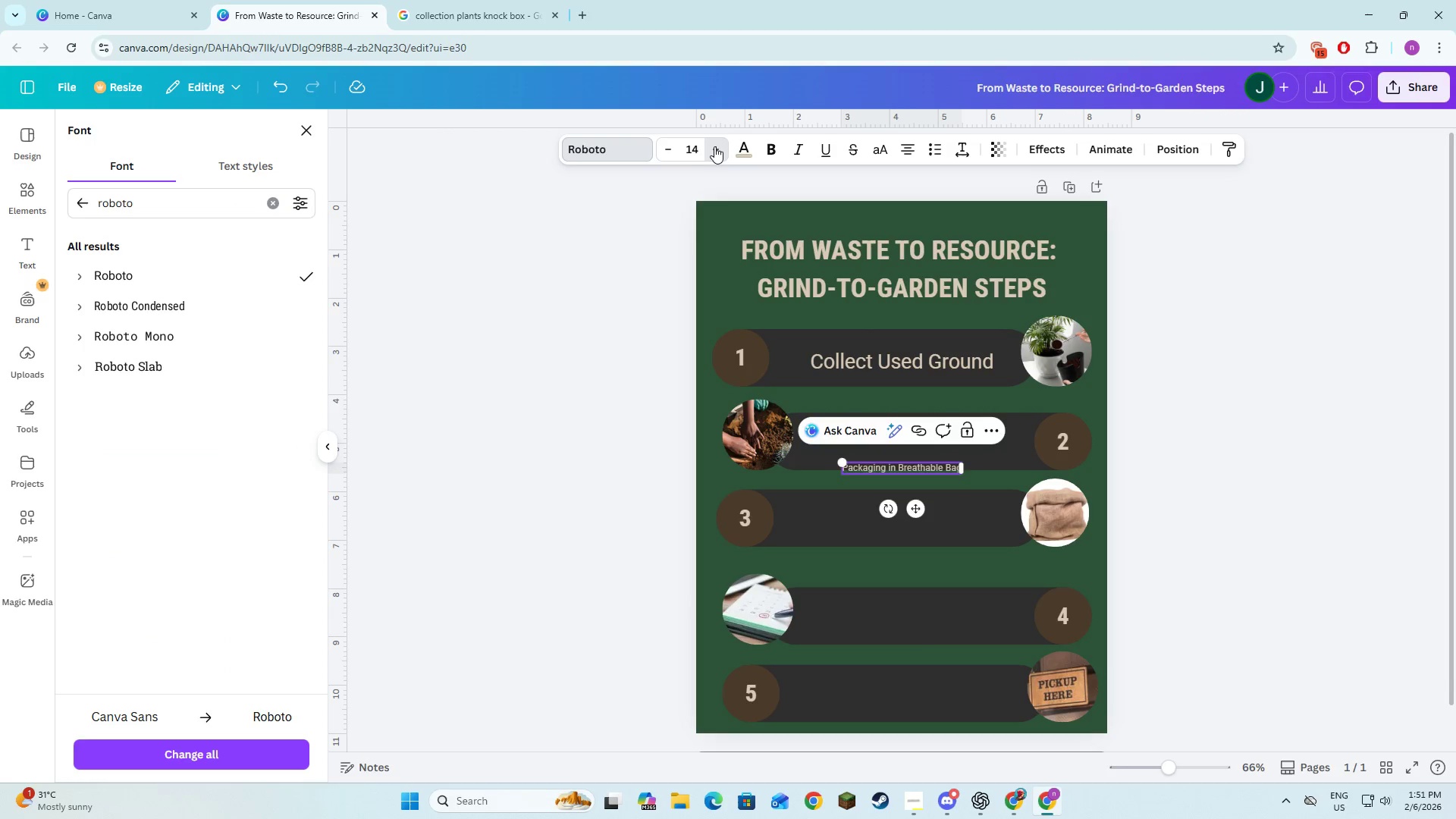 
triple_click([714, 146])
 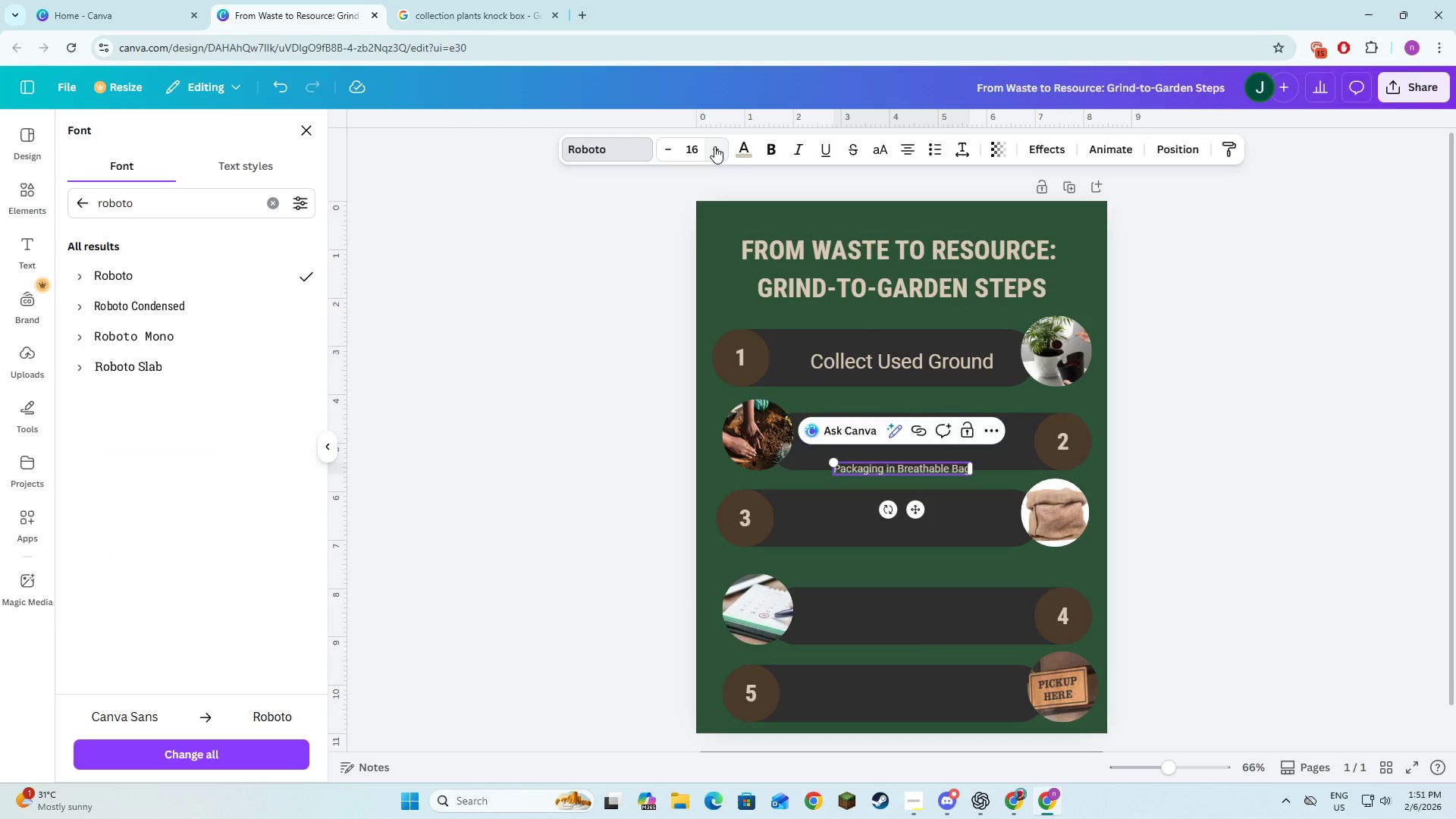 
triple_click([714, 146])
 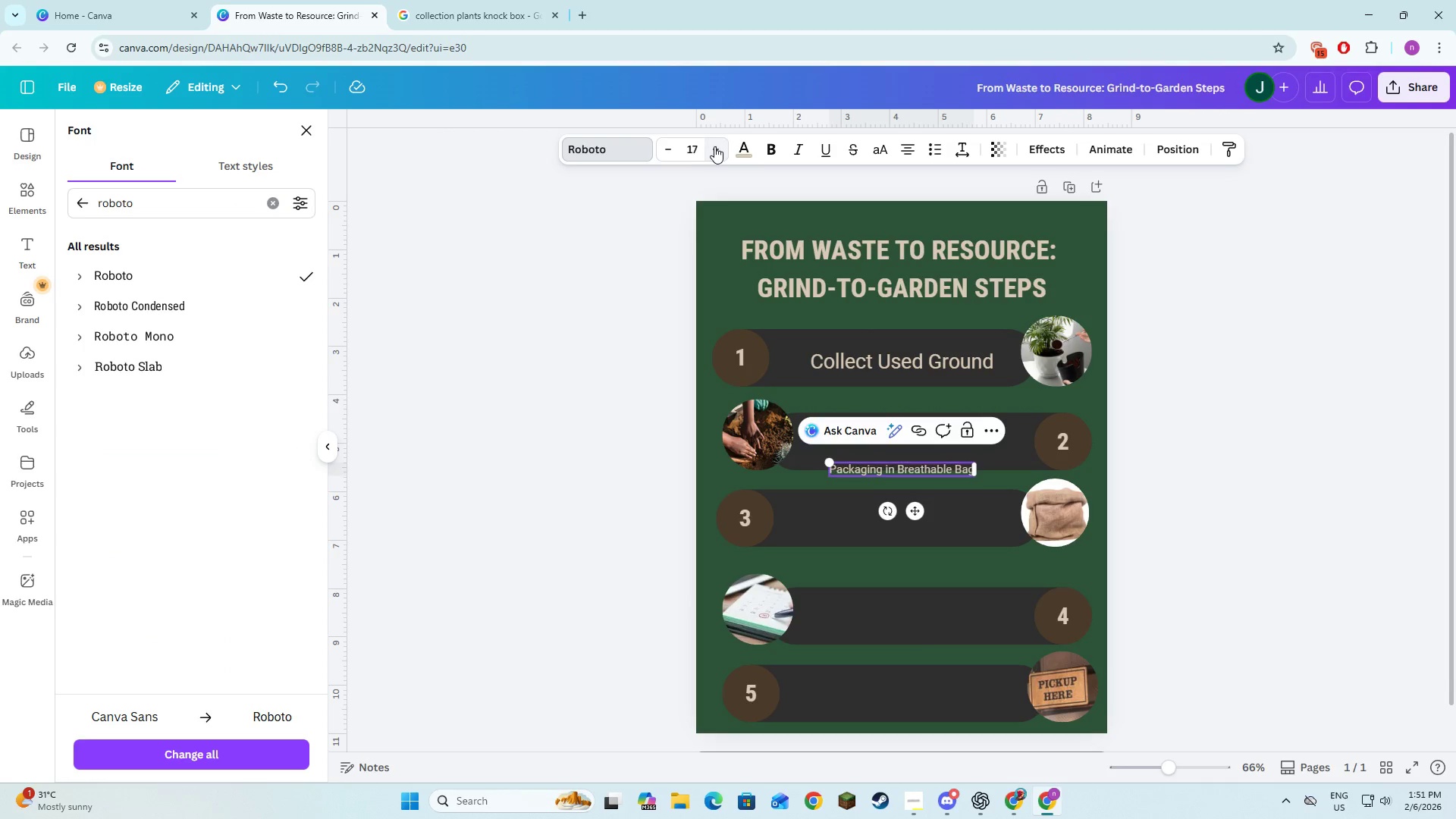 
triple_click([714, 146])
 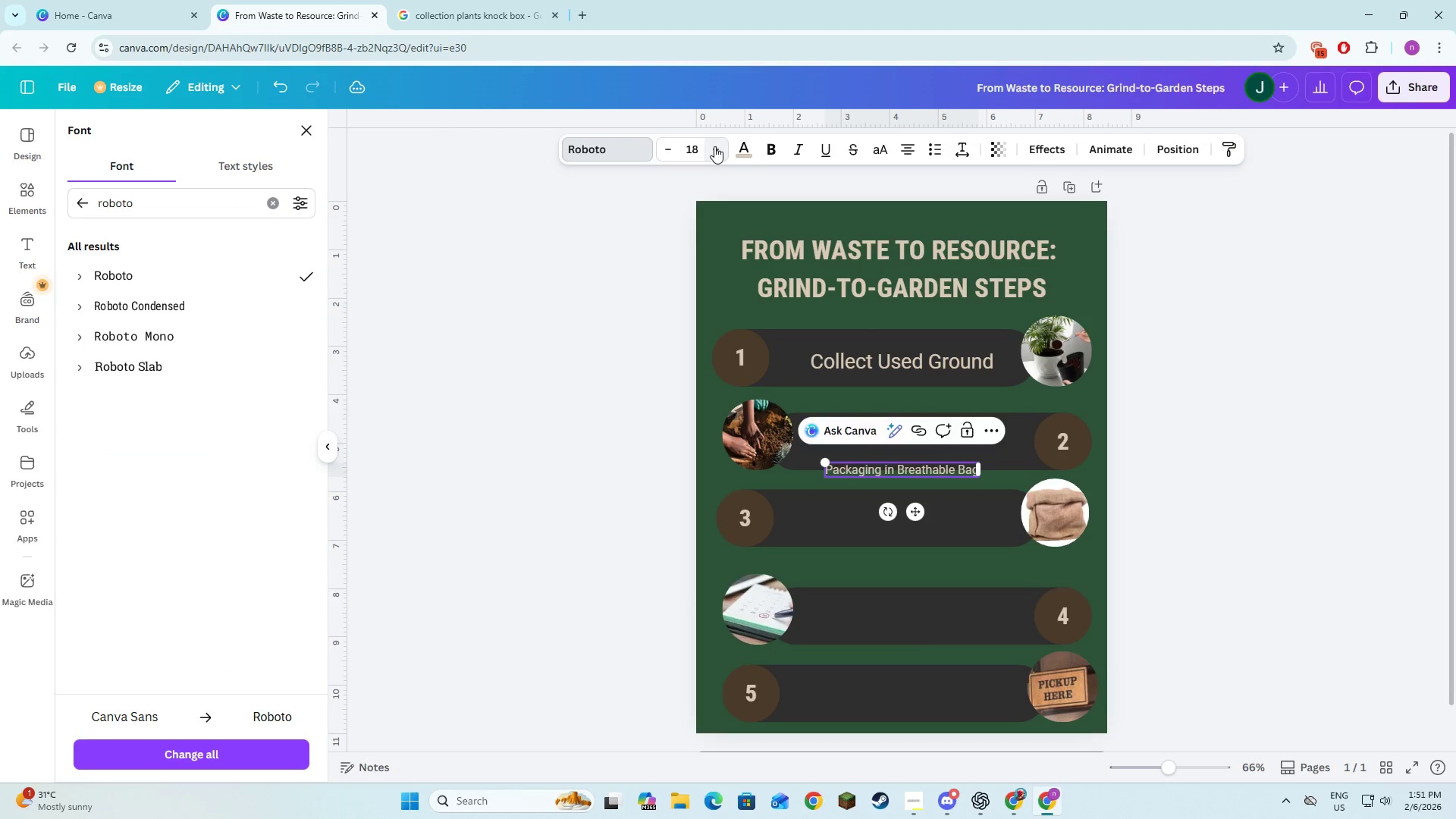 
triple_click([714, 146])
 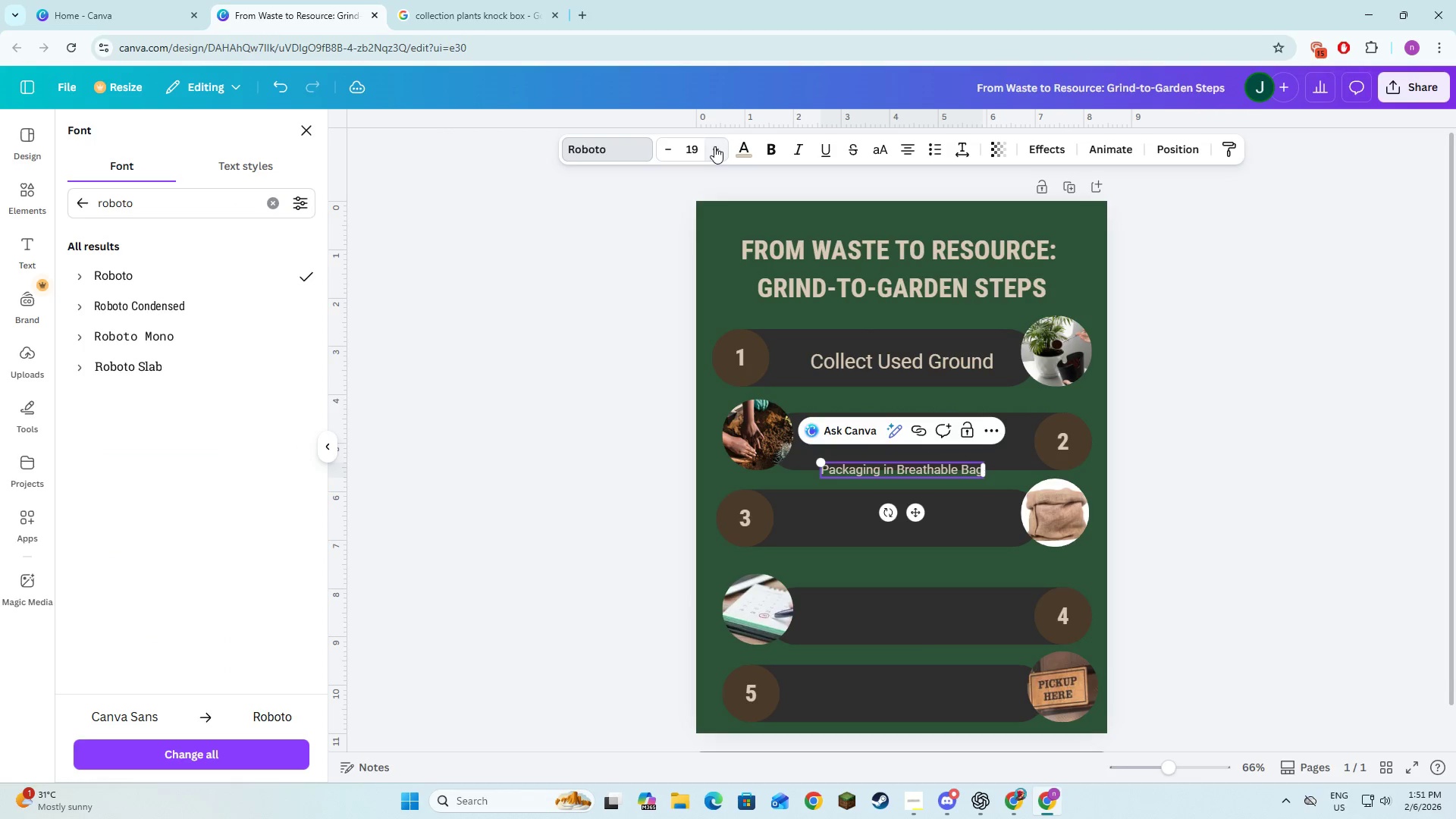 
triple_click([714, 146])
 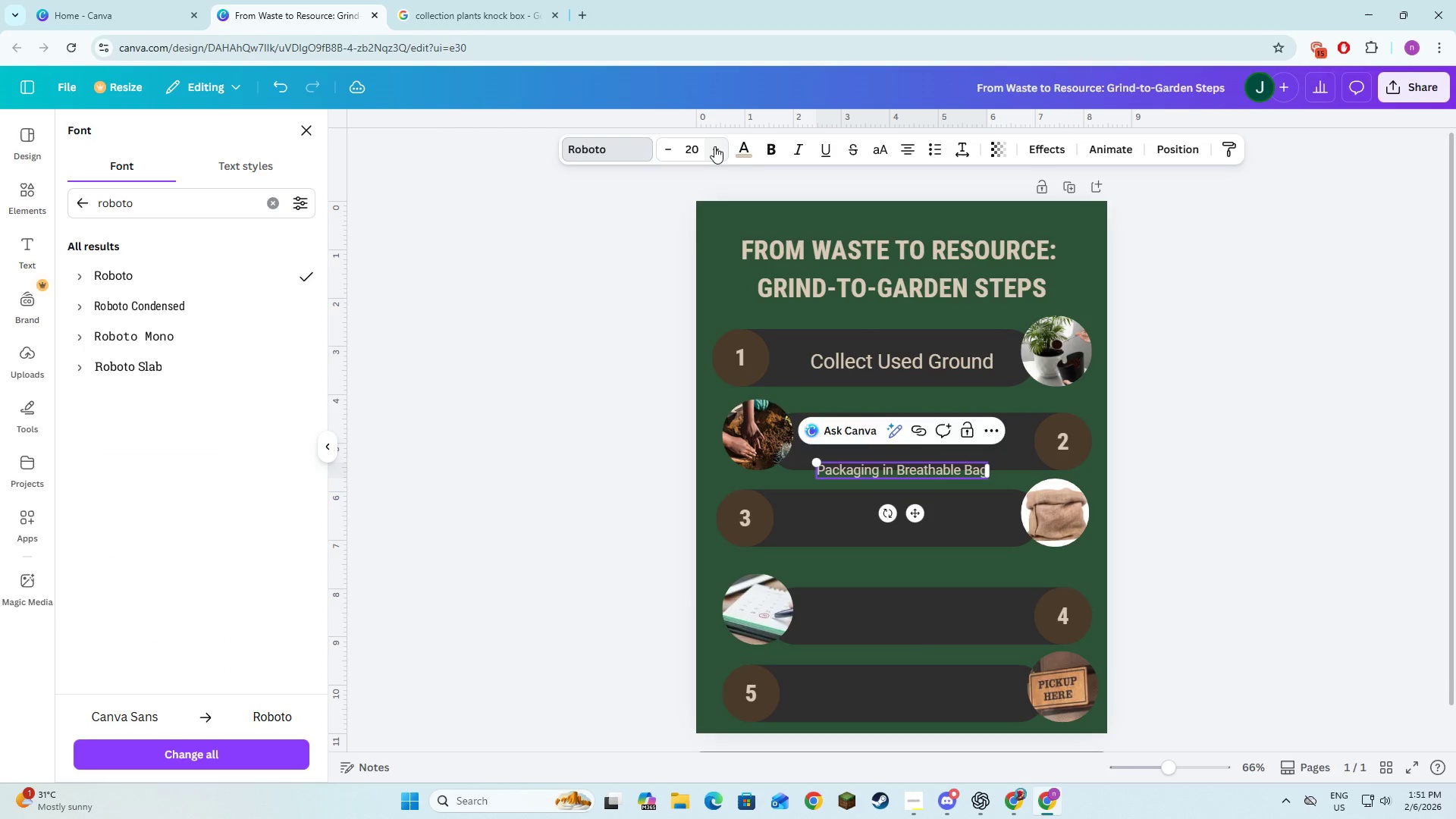 
triple_click([714, 146])
 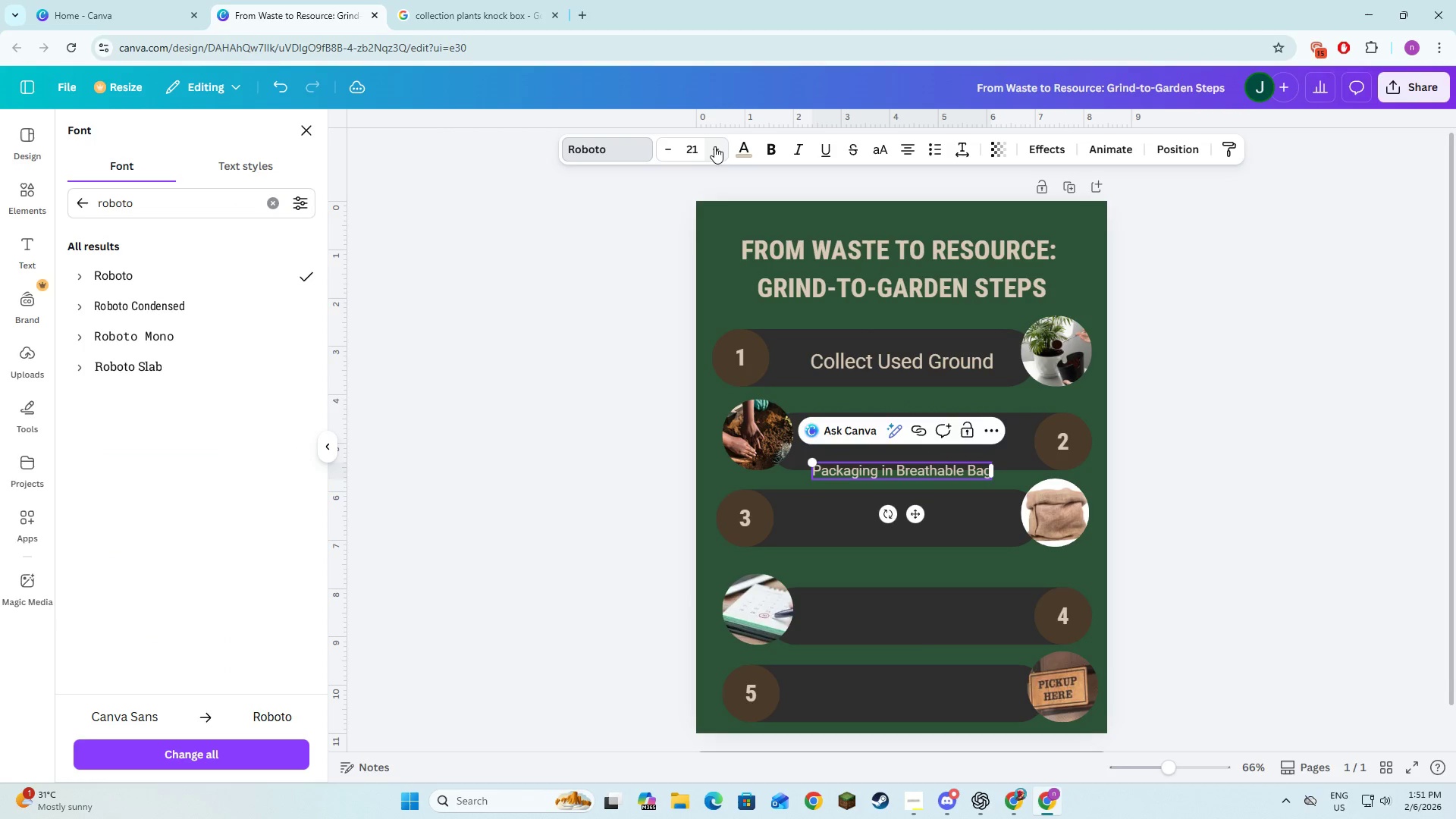 
triple_click([714, 146])
 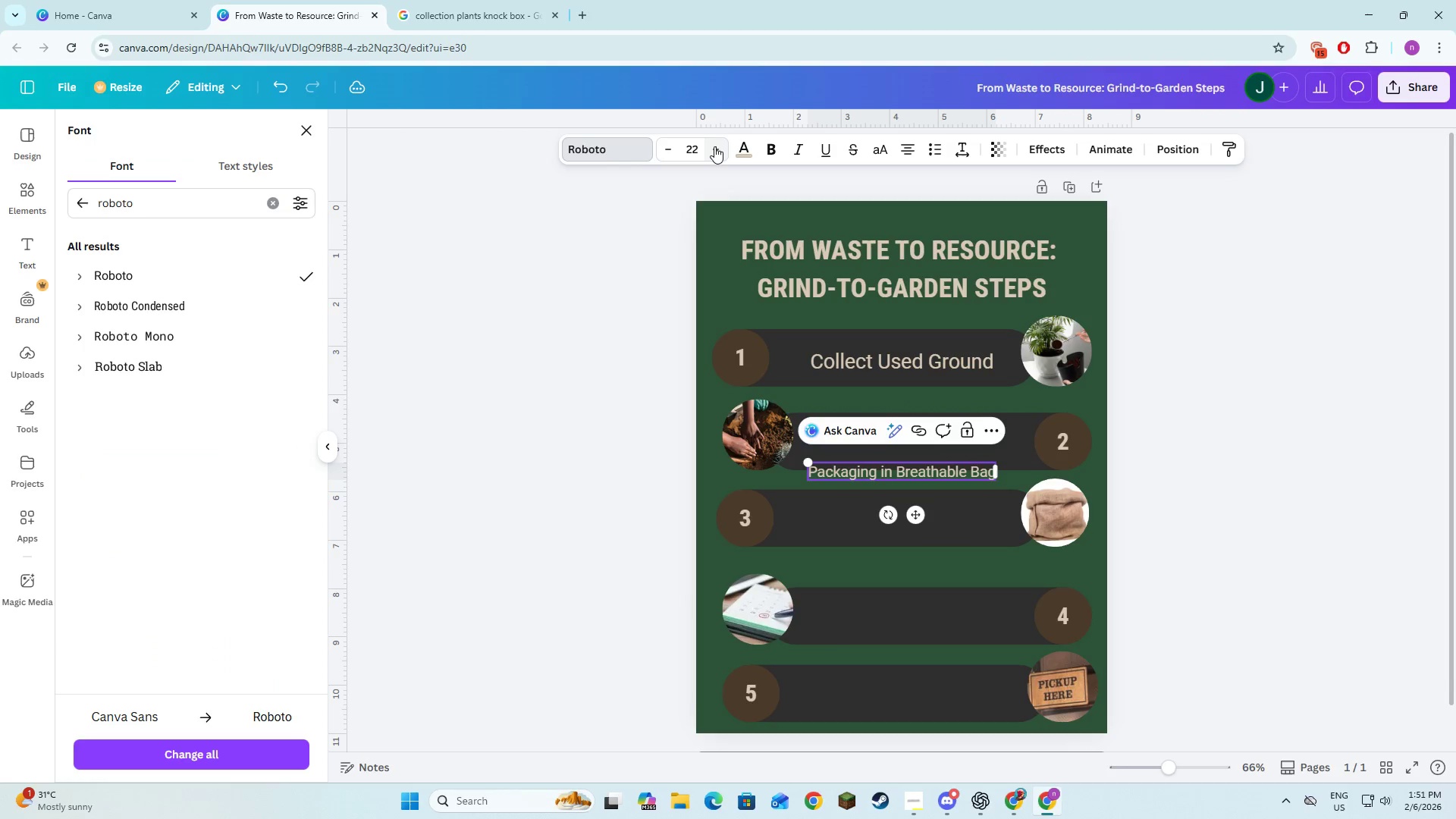 
triple_click([714, 146])
 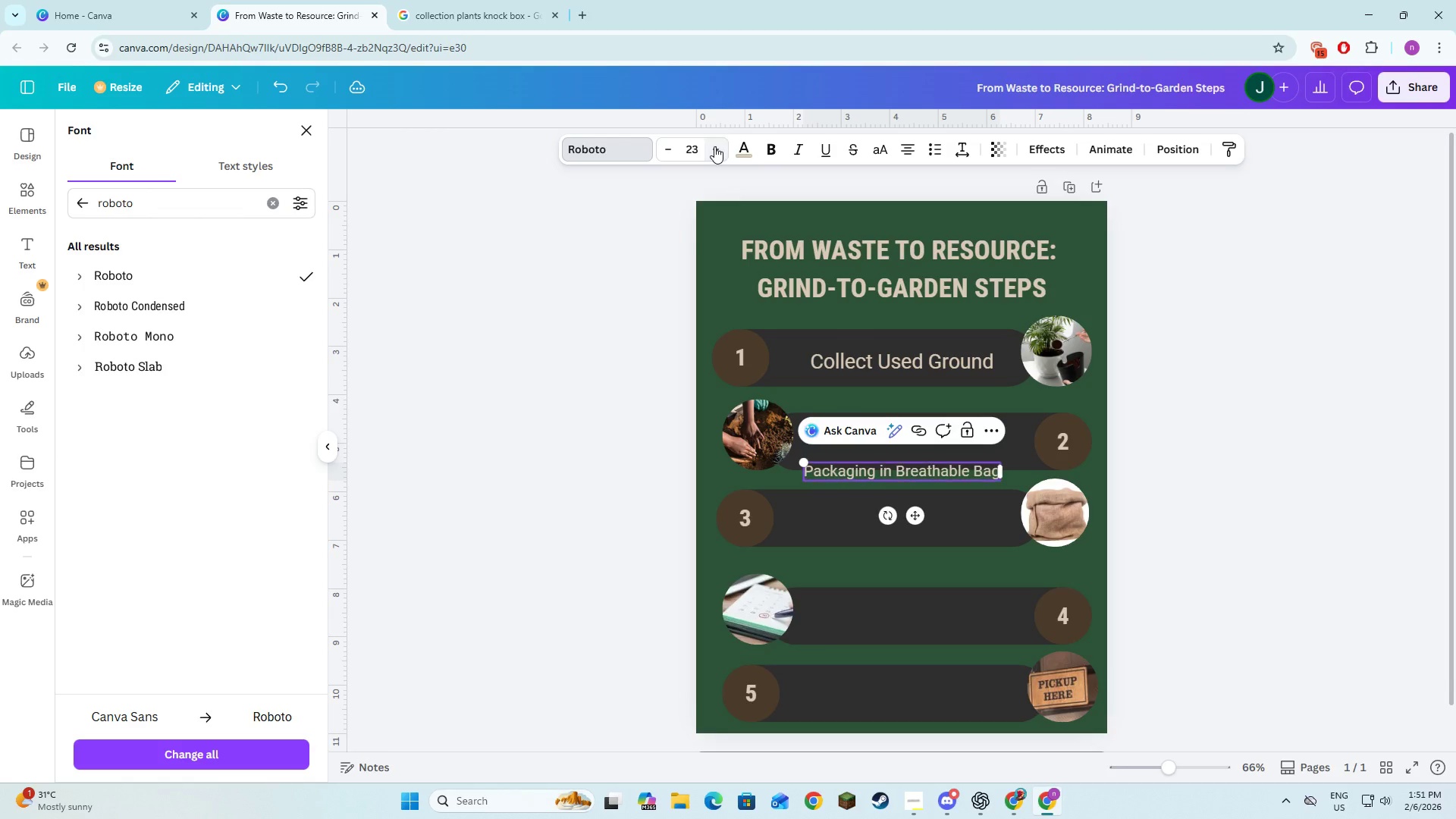 
triple_click([714, 146])
 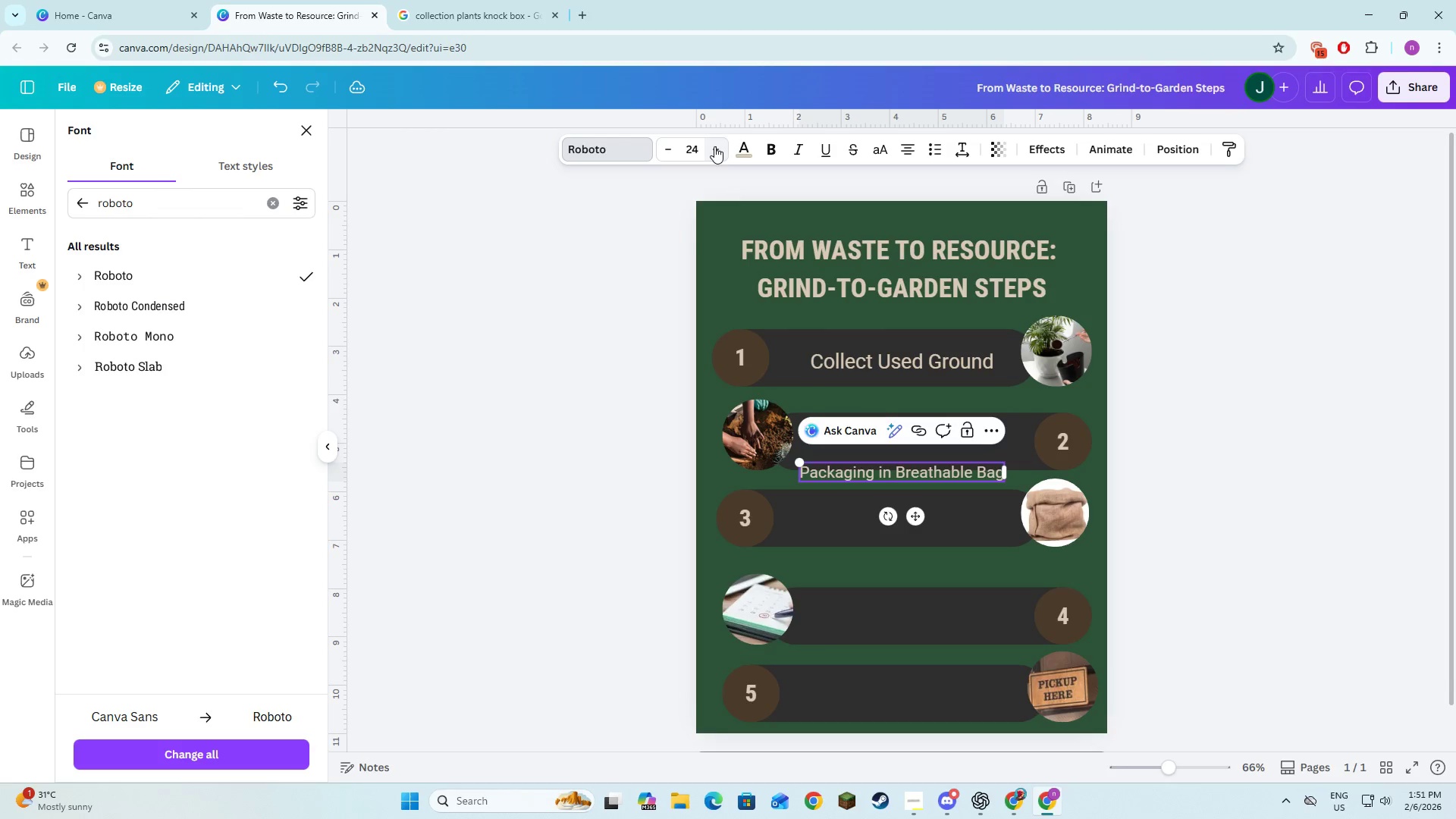 
triple_click([714, 146])
 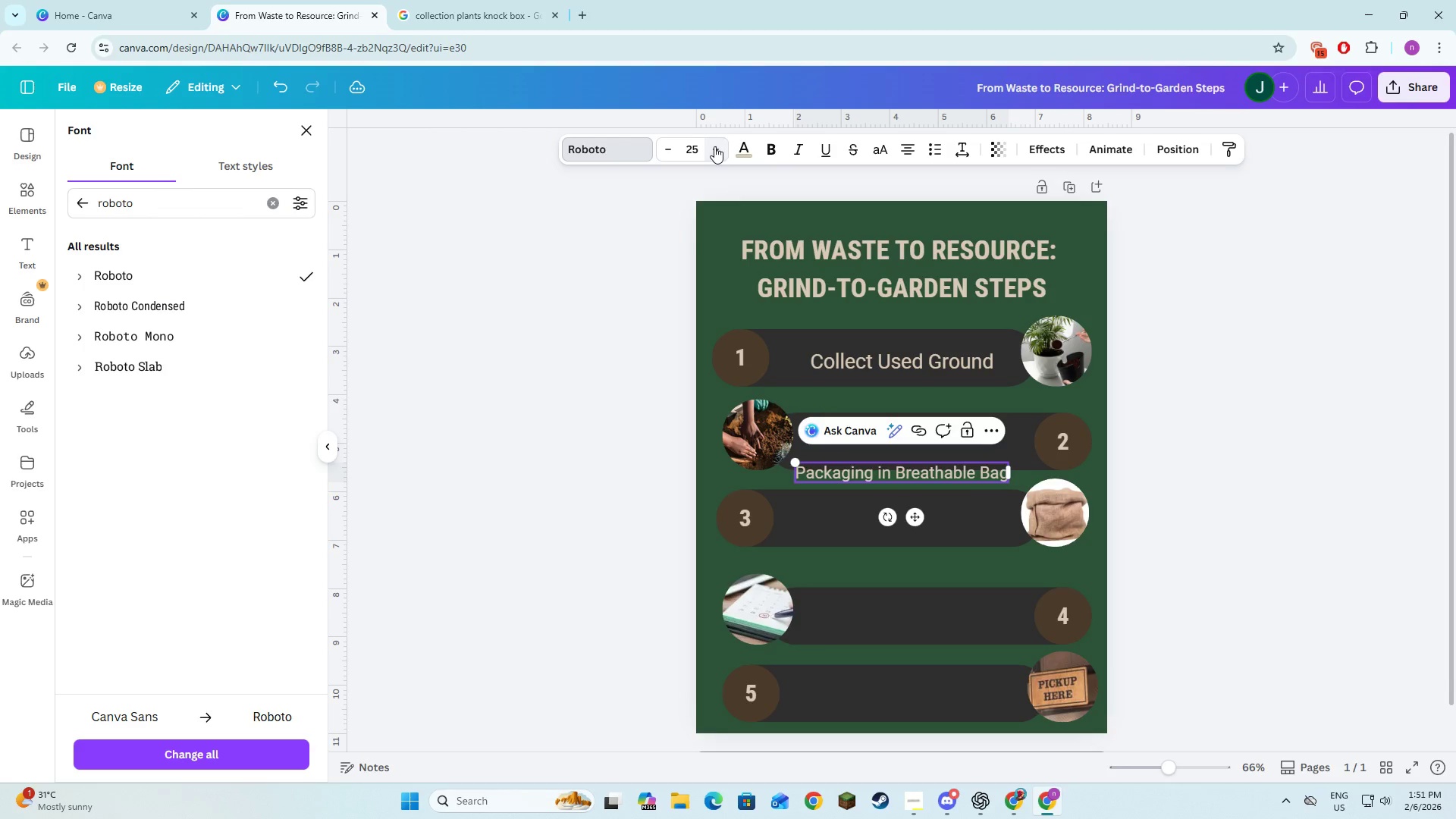 
triple_click([714, 146])
 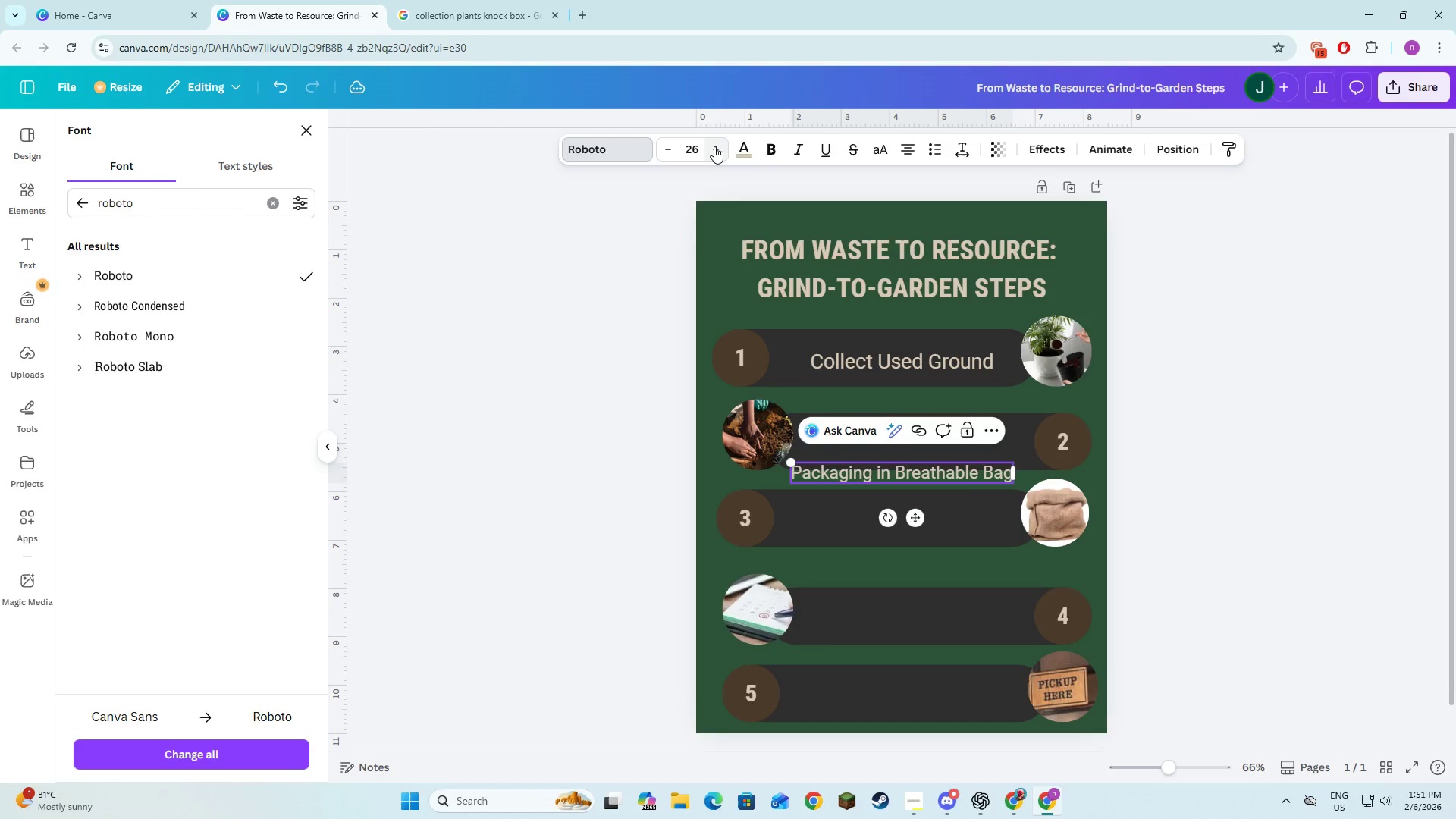 
triple_click([714, 146])
 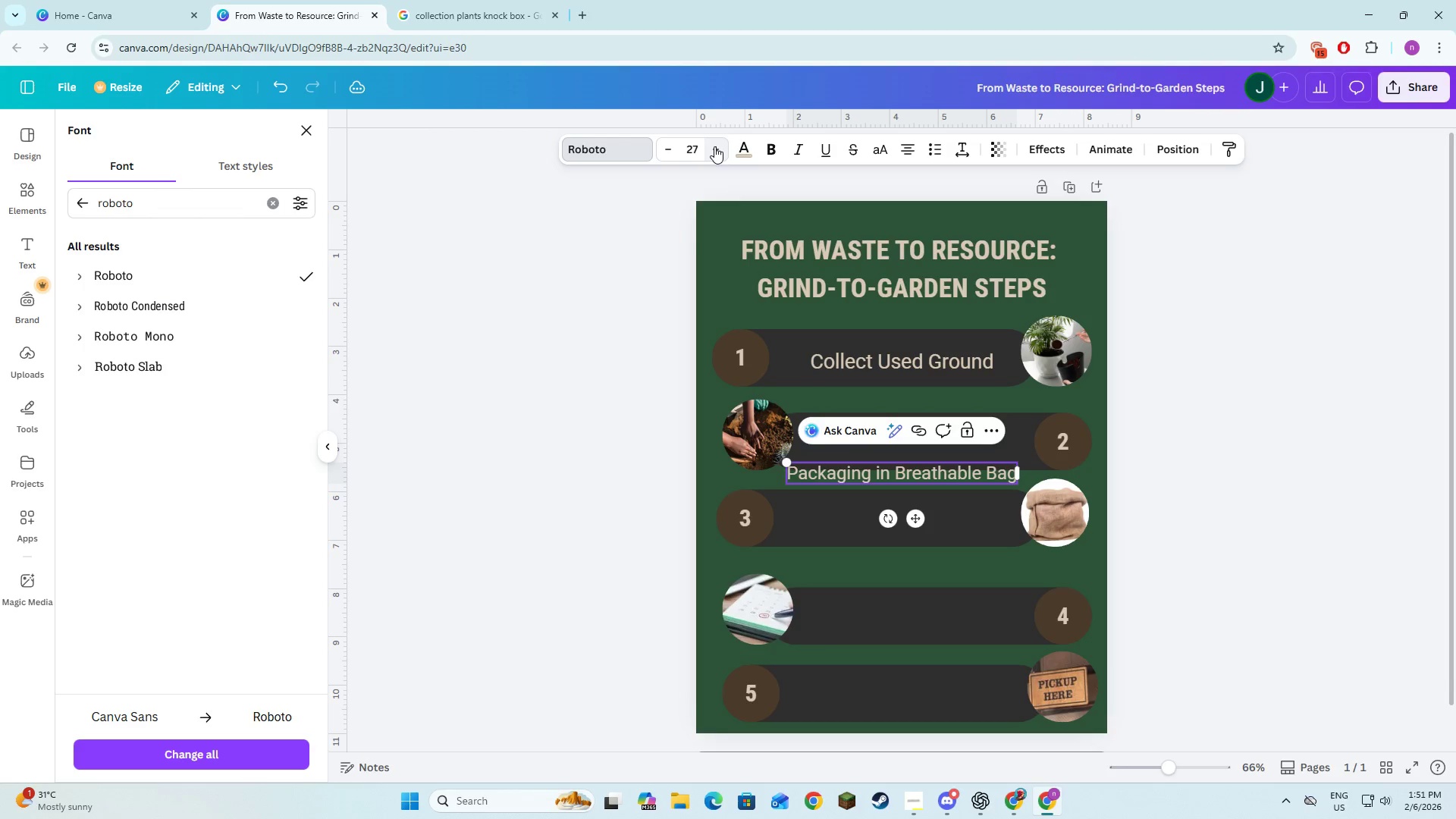 
triple_click([714, 146])
 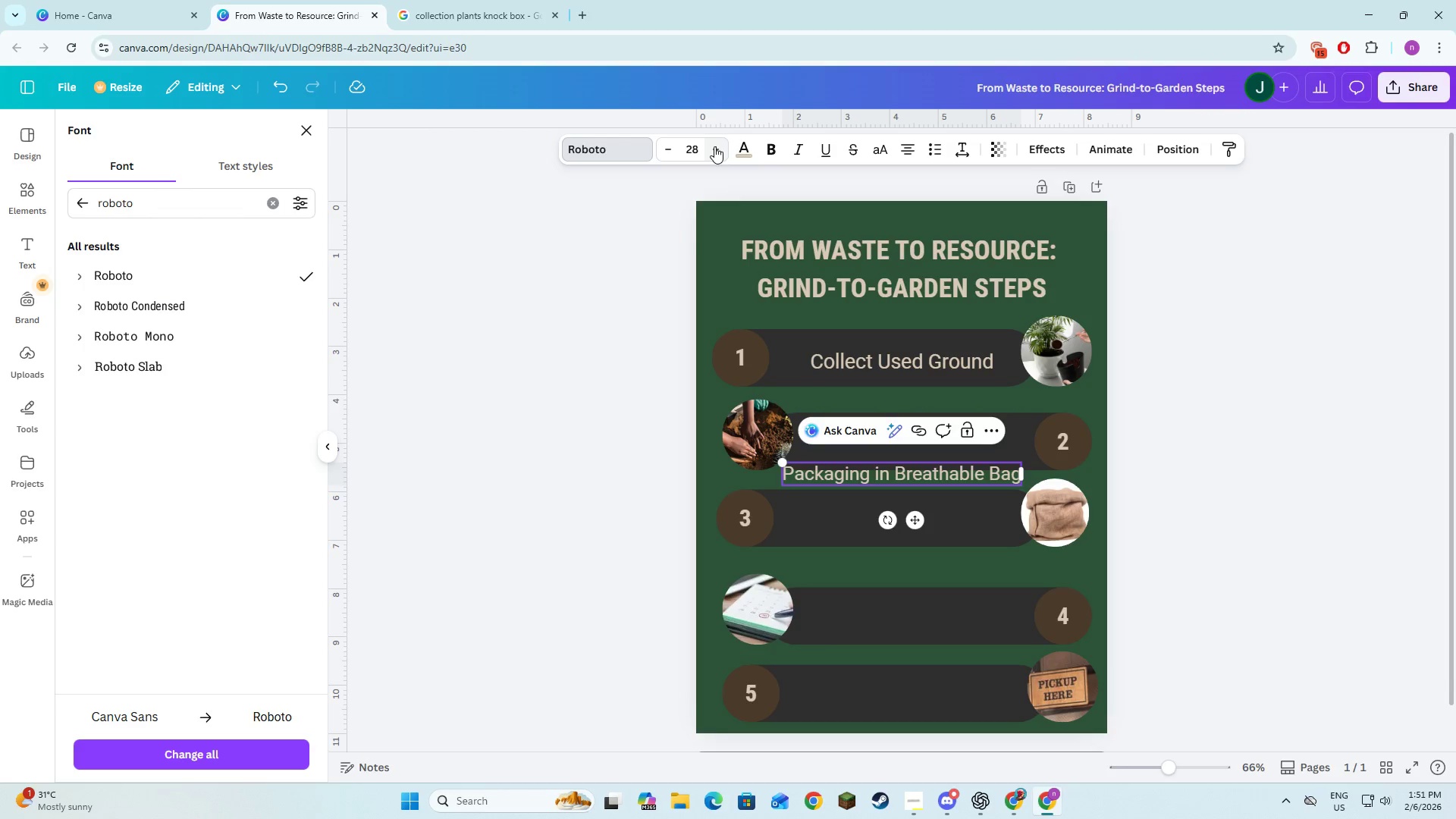 
left_click([714, 146])
 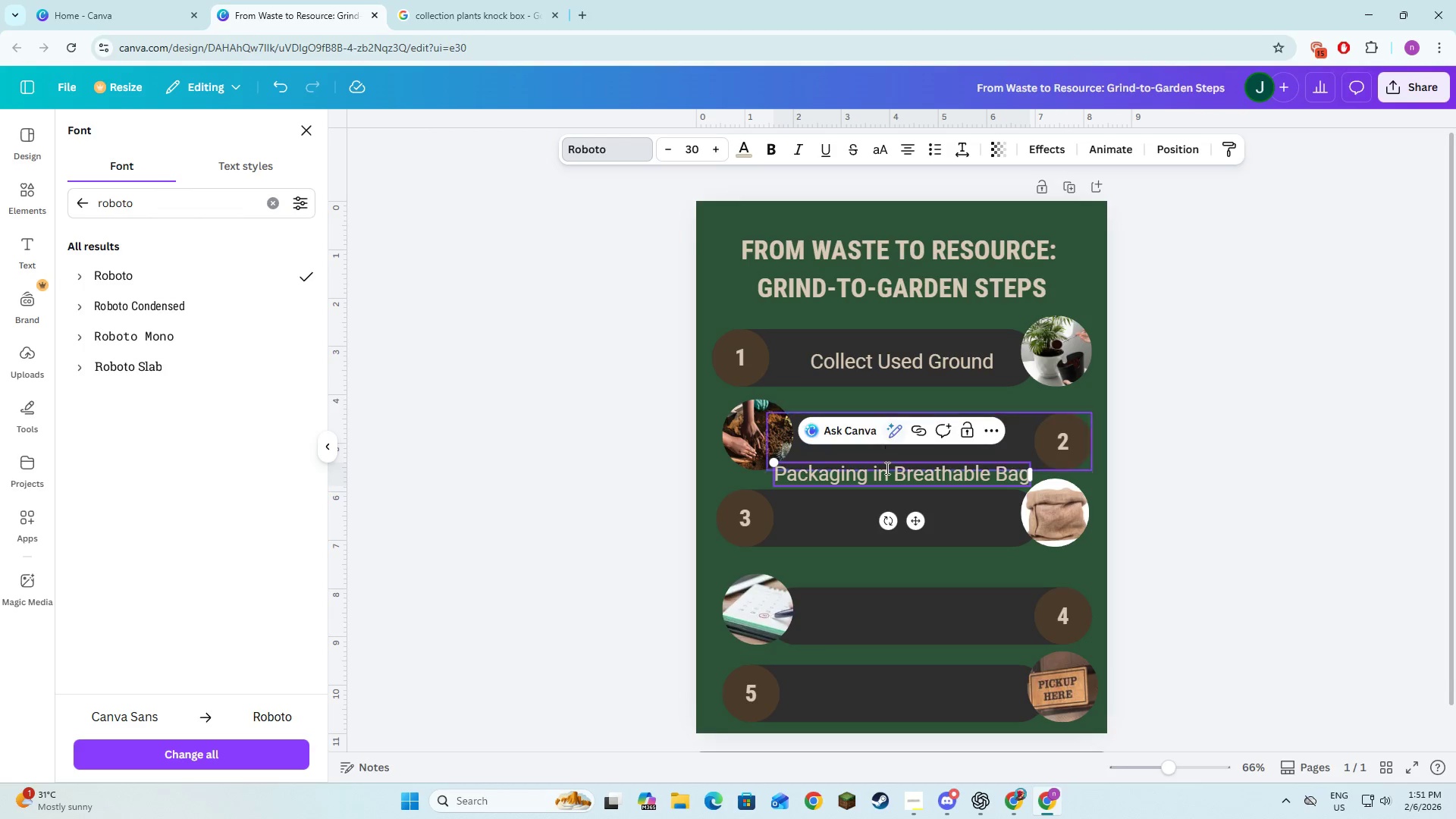 
left_click_drag(start_coordinate=[917, 520], to_coordinate=[905, 565])
 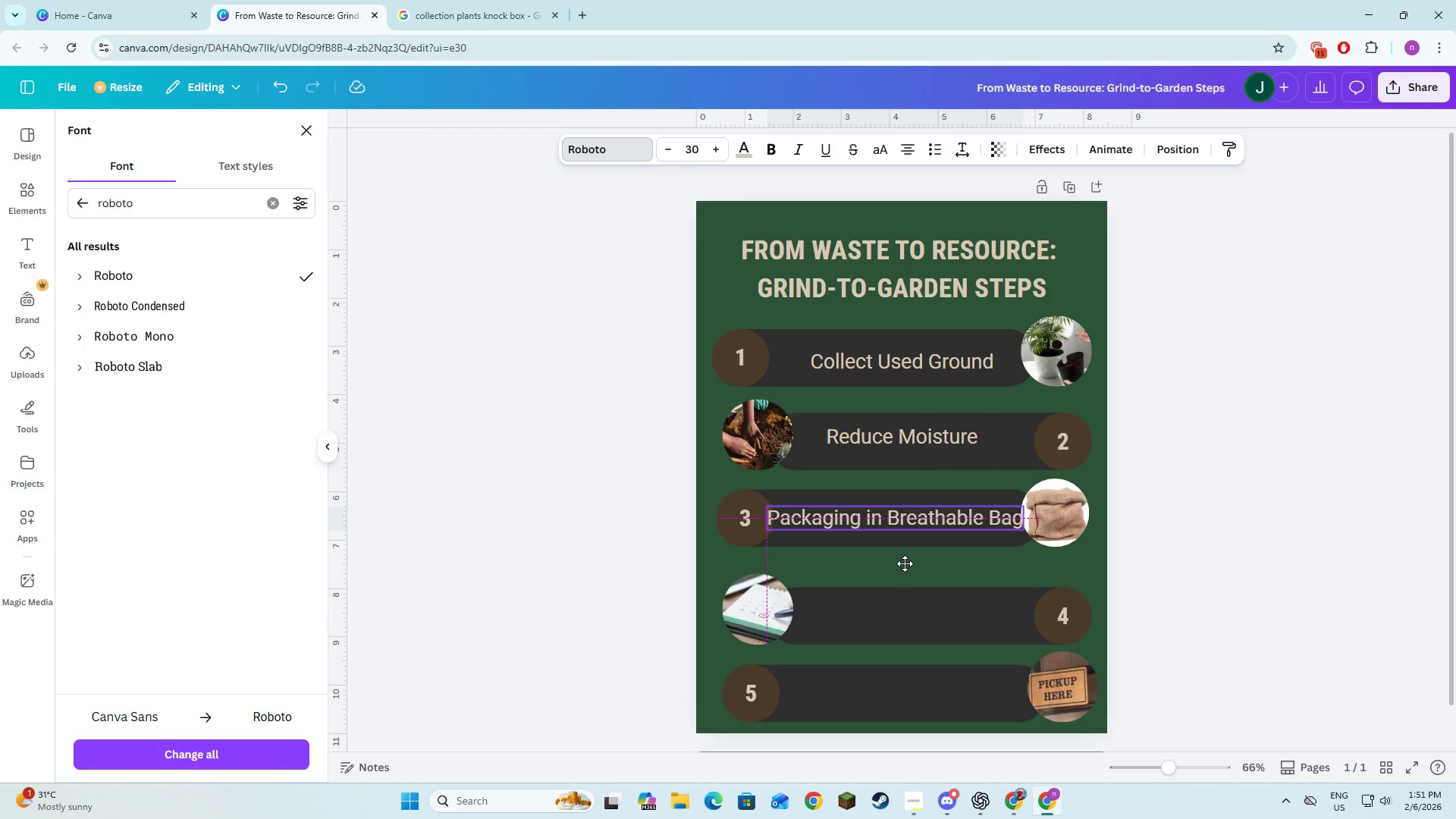 
wait(5.14)
 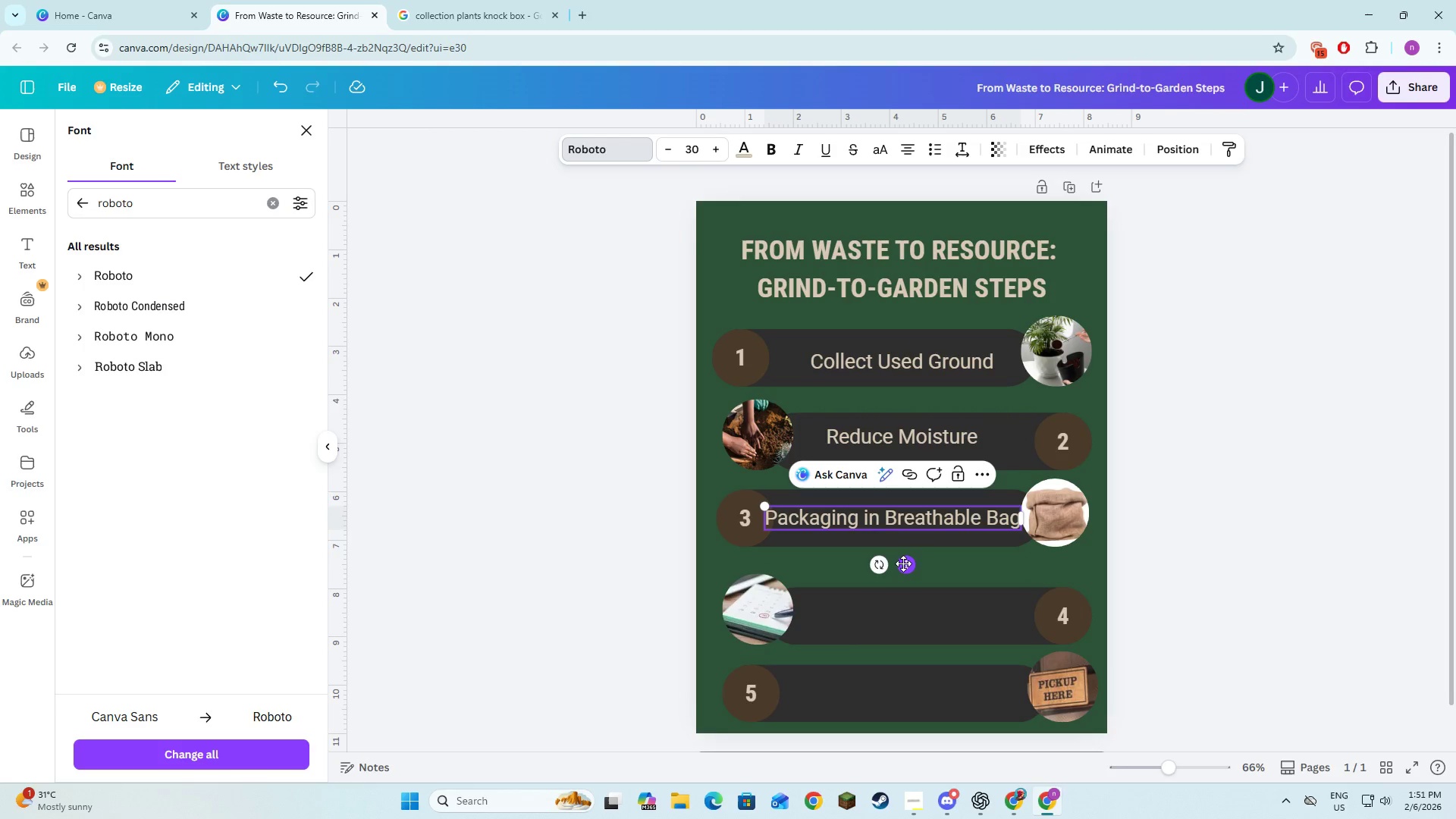 
left_click([1327, 519])
 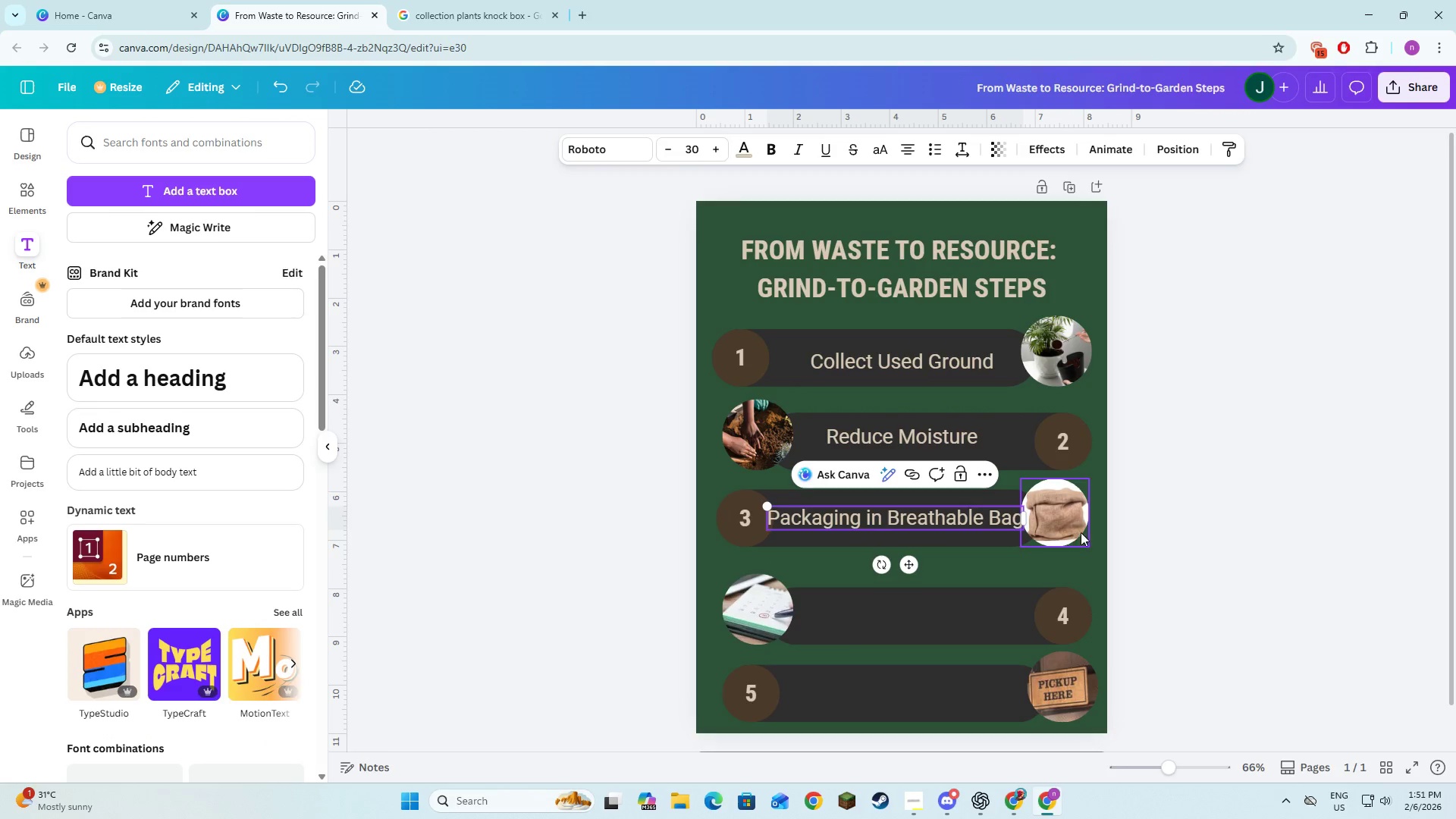 
left_click([1207, 522])
 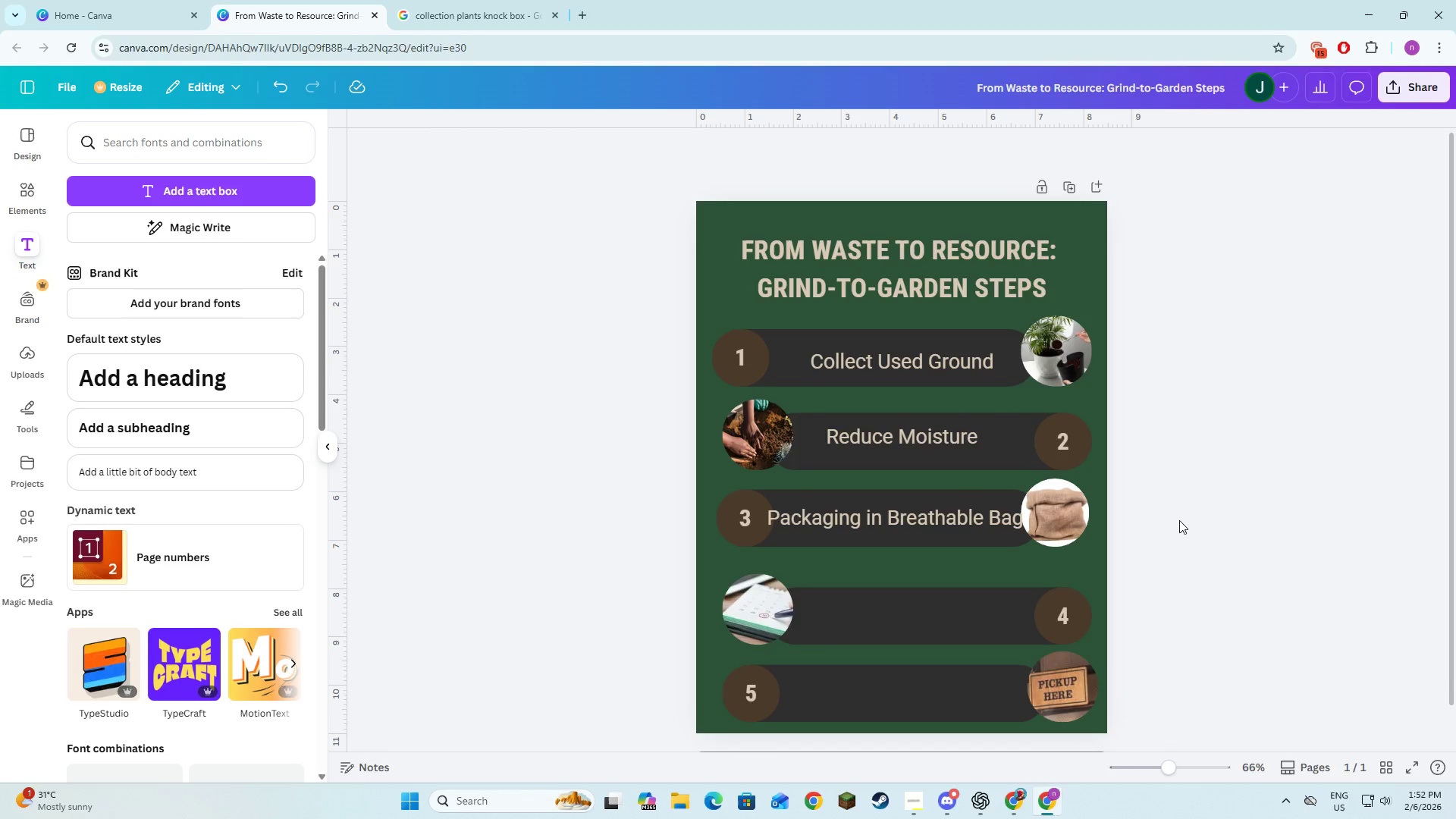 
left_click([935, 519])
 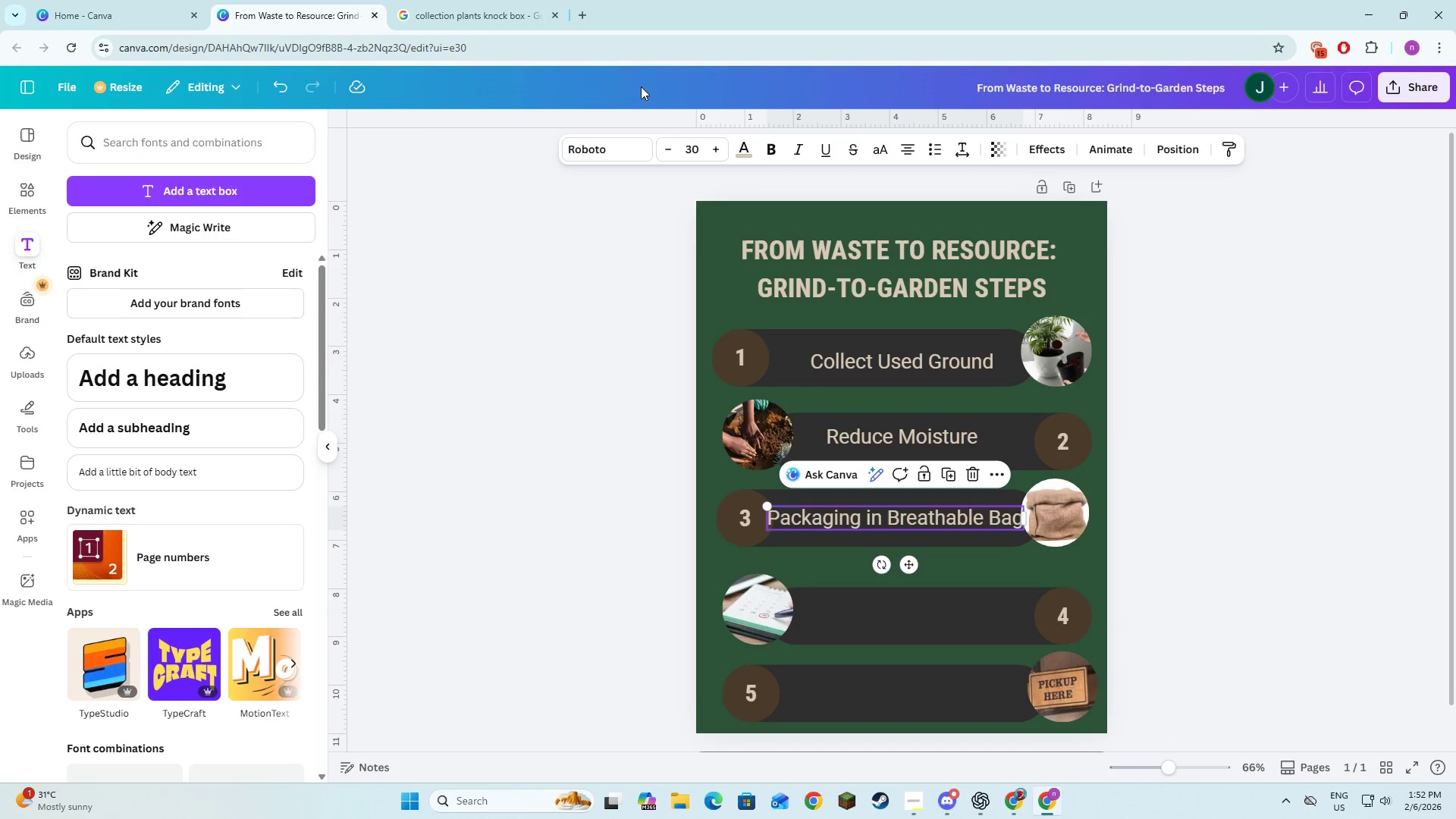 
left_click([657, 152])
 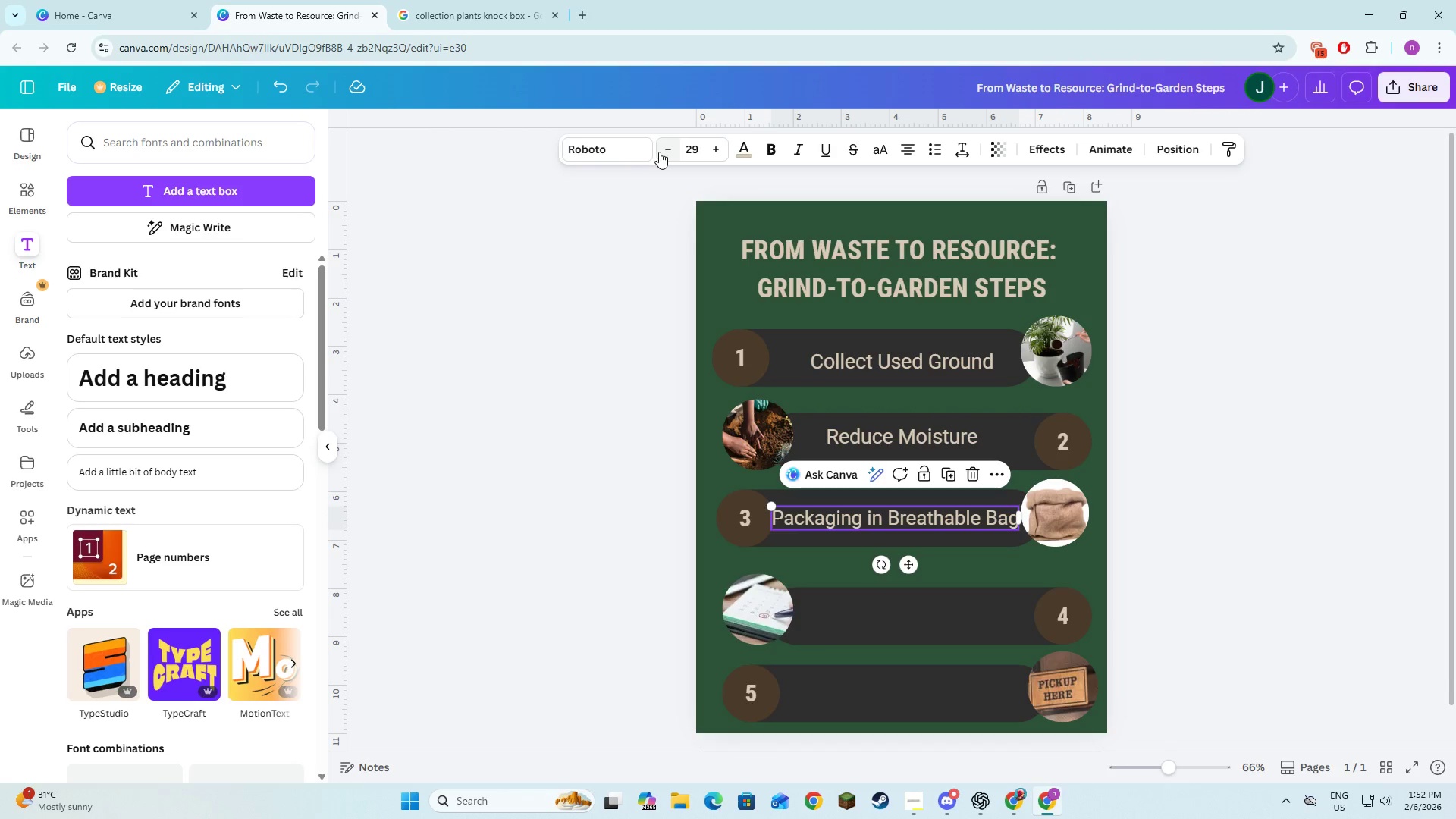 
left_click([659, 152])
 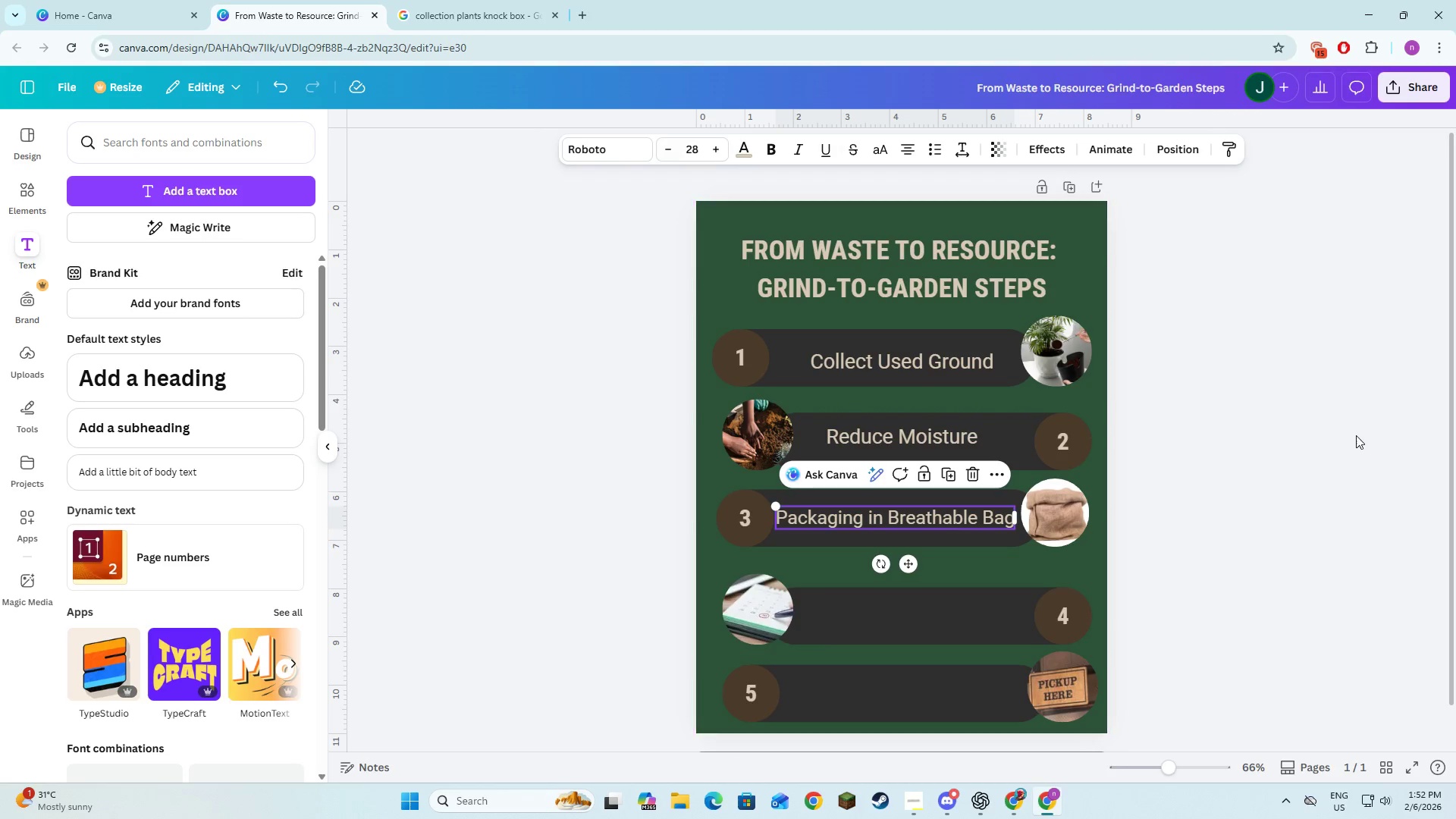 
left_click([1356, 435])
 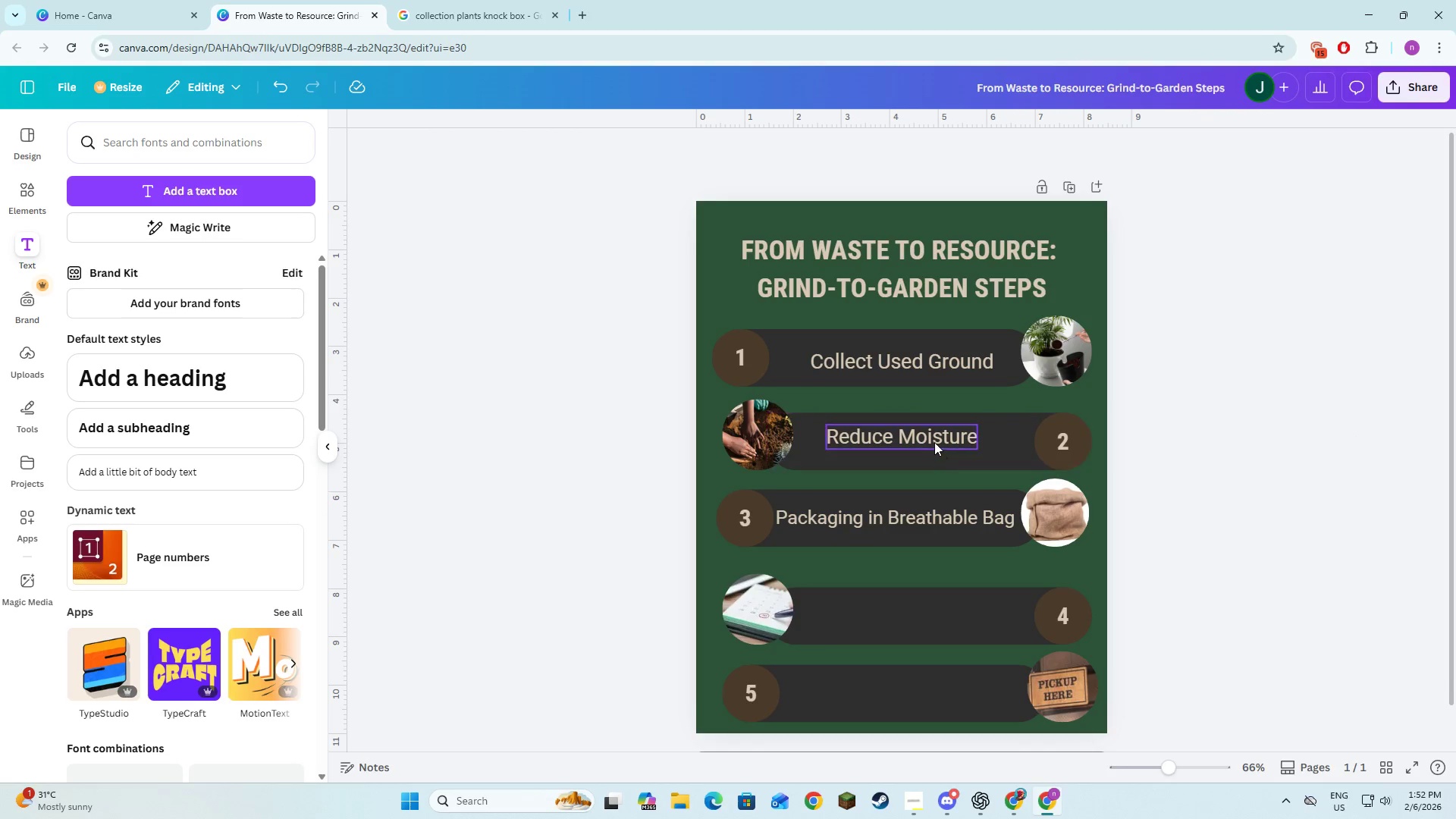 
left_click([933, 441])